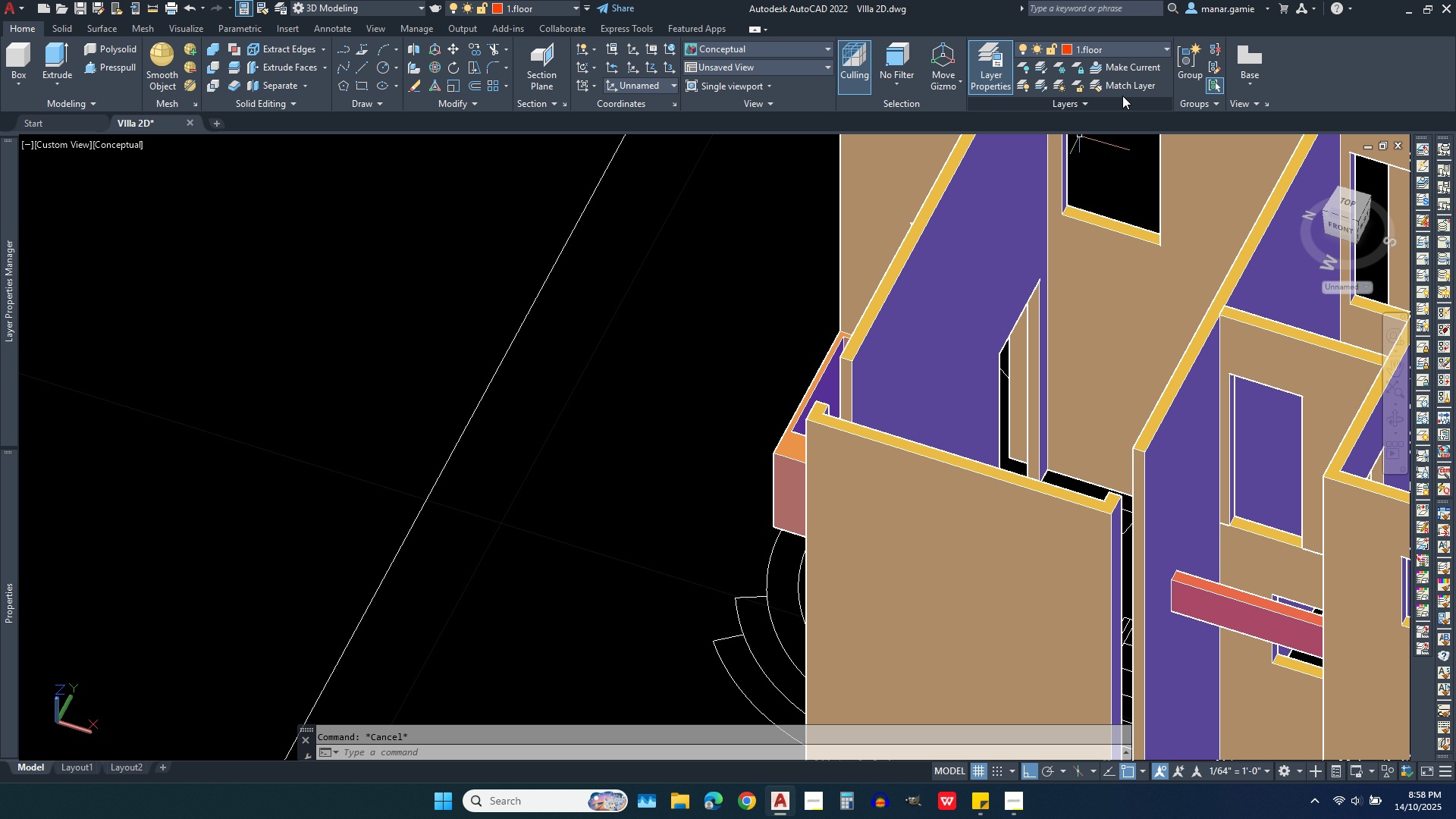 
left_click([1144, 51])
 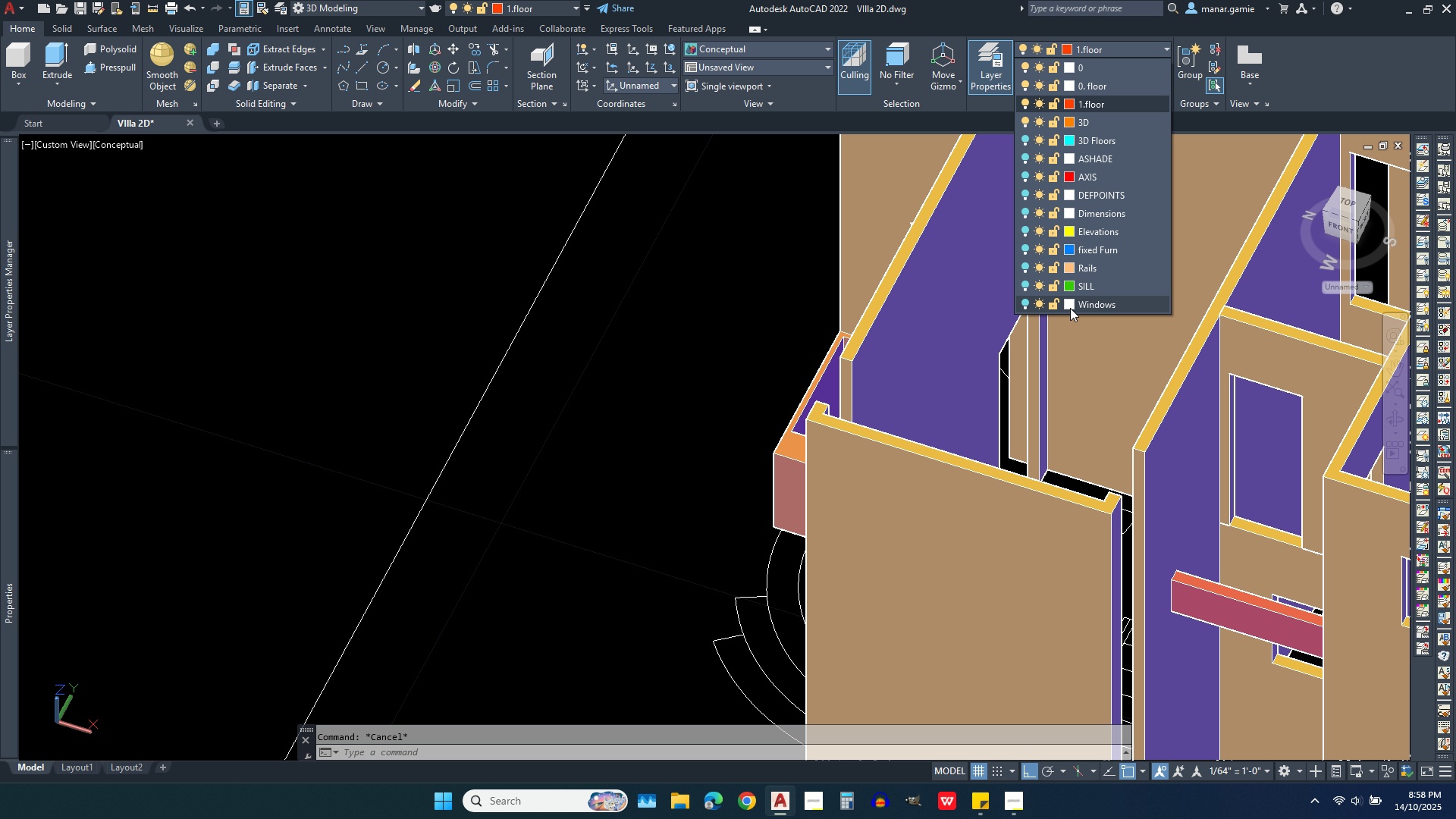 
left_click([1025, 306])
 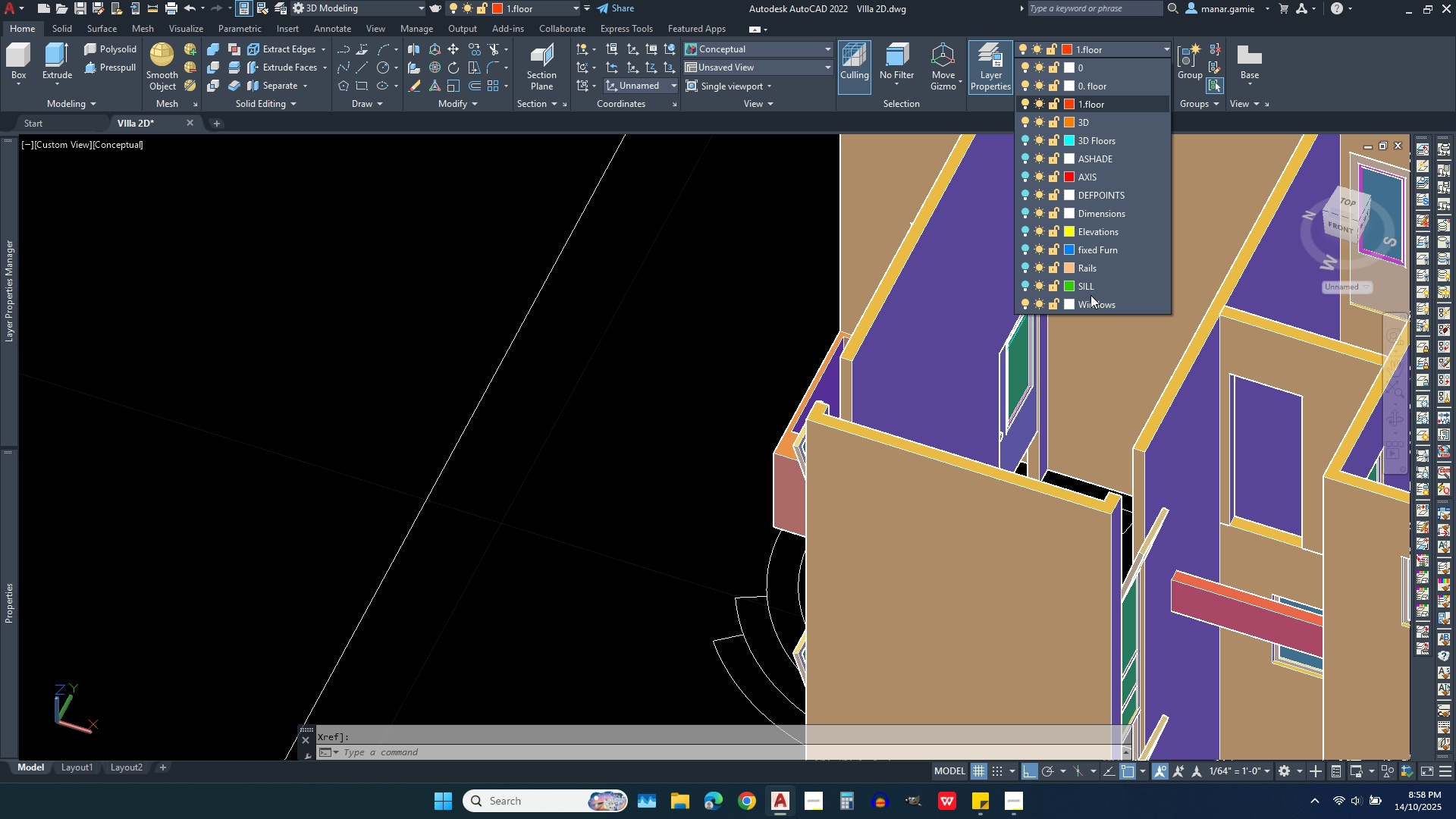 
left_click([1128, 300])
 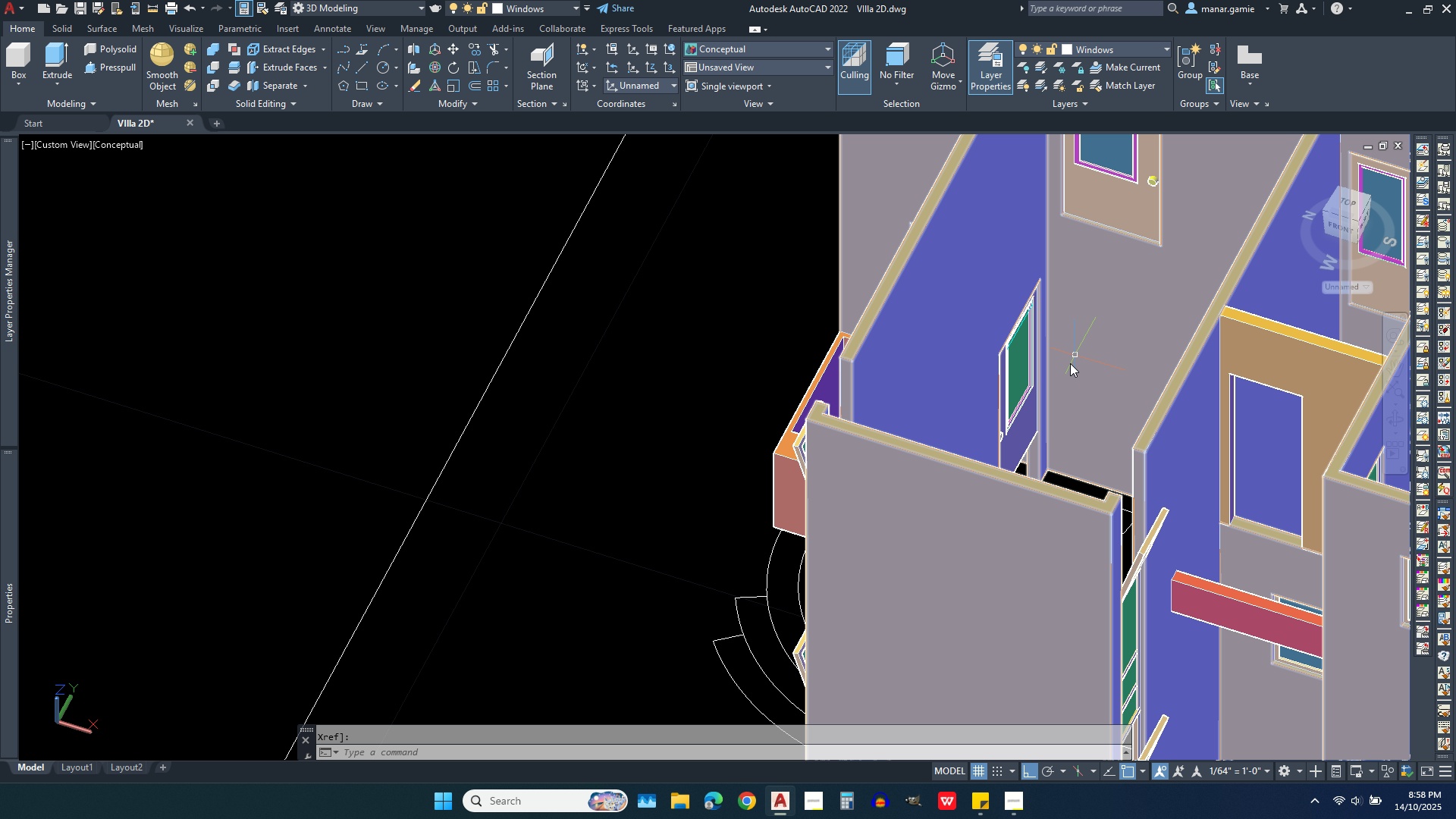 
scroll: coordinate [1038, 393], scroll_direction: down, amount: 2.0
 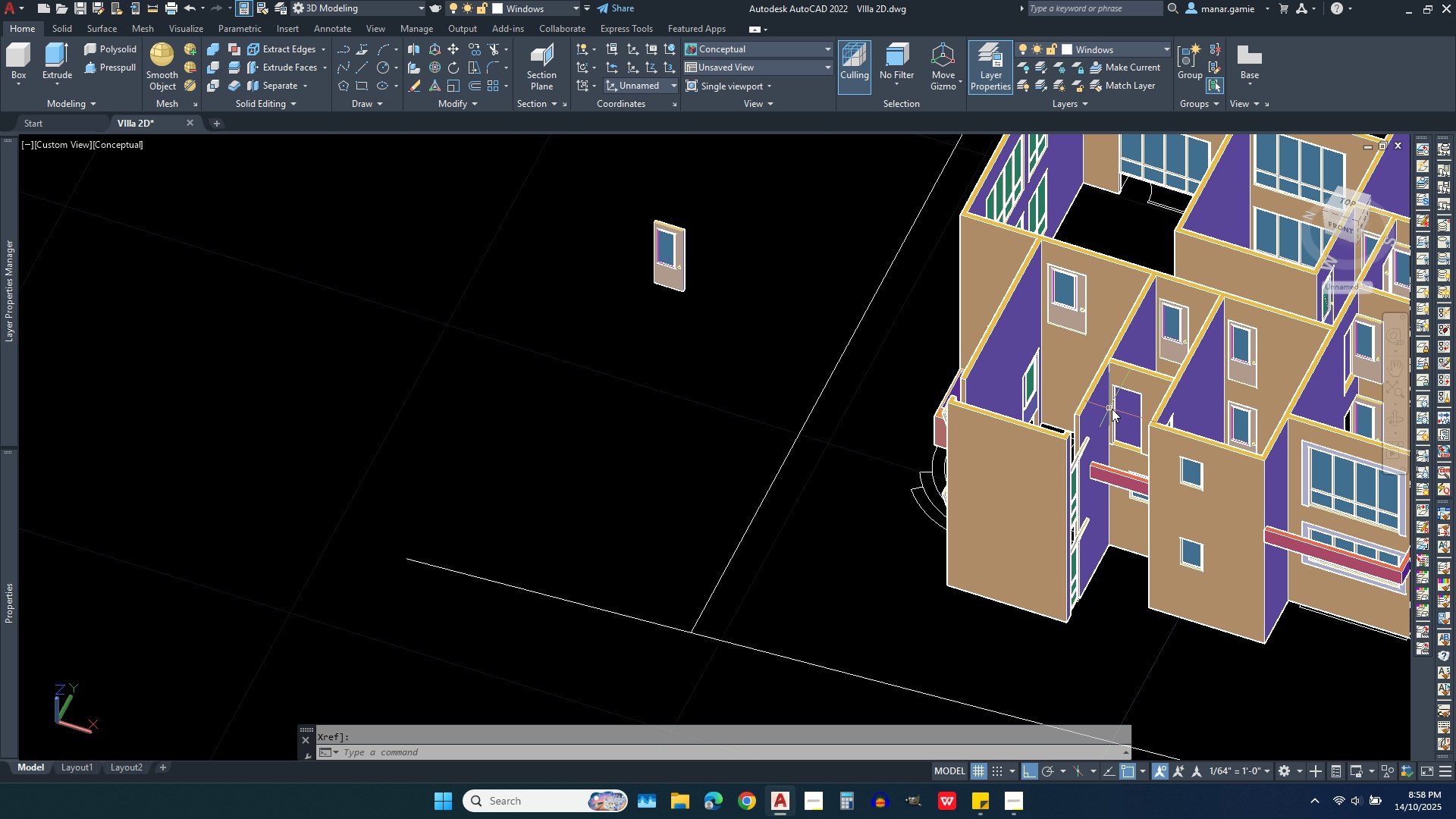 
scroll: coordinate [1115, 409], scroll_direction: up, amount: 3.0
 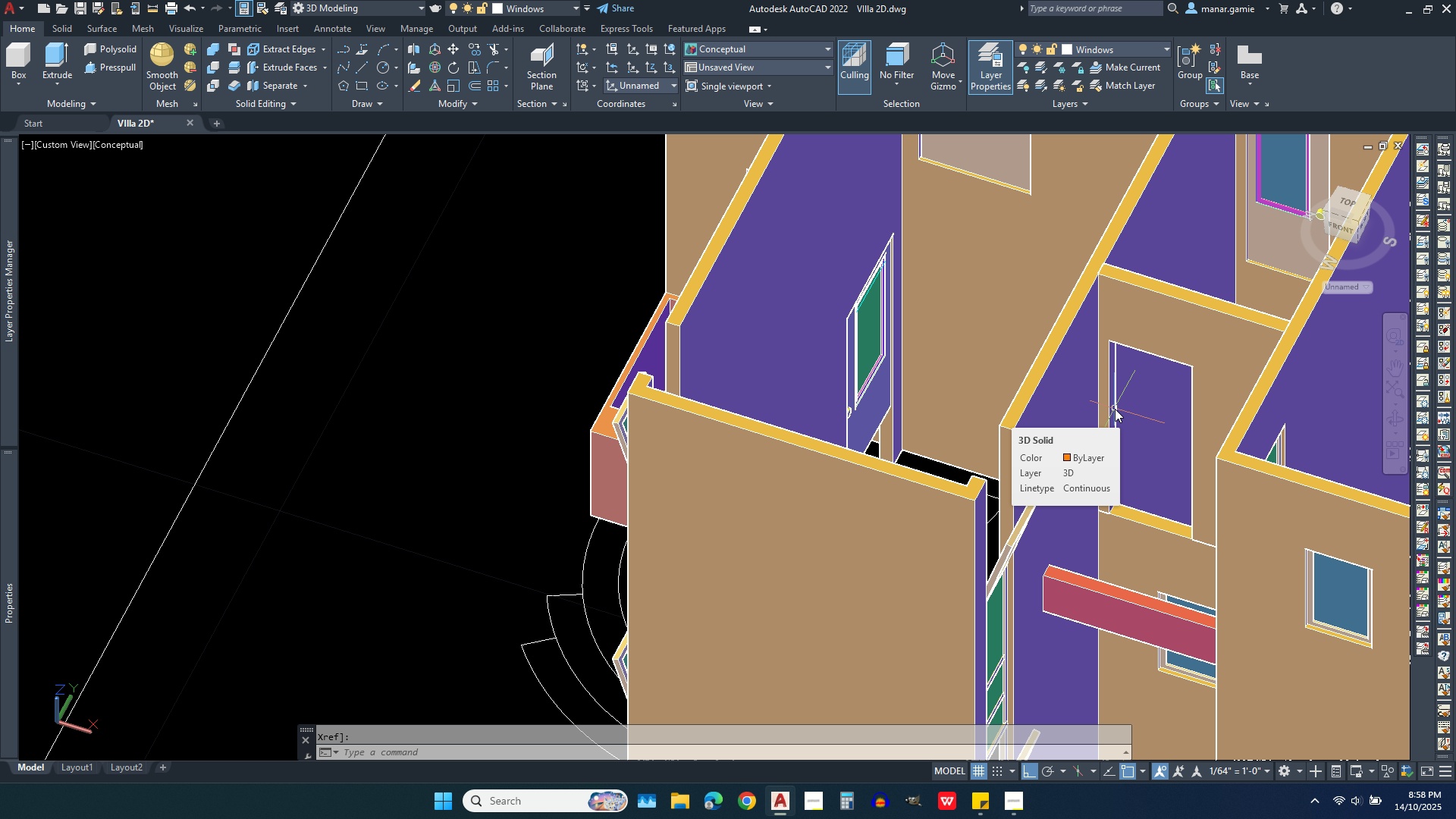 
scroll: coordinate [1091, 422], scroll_direction: down, amount: 1.0
 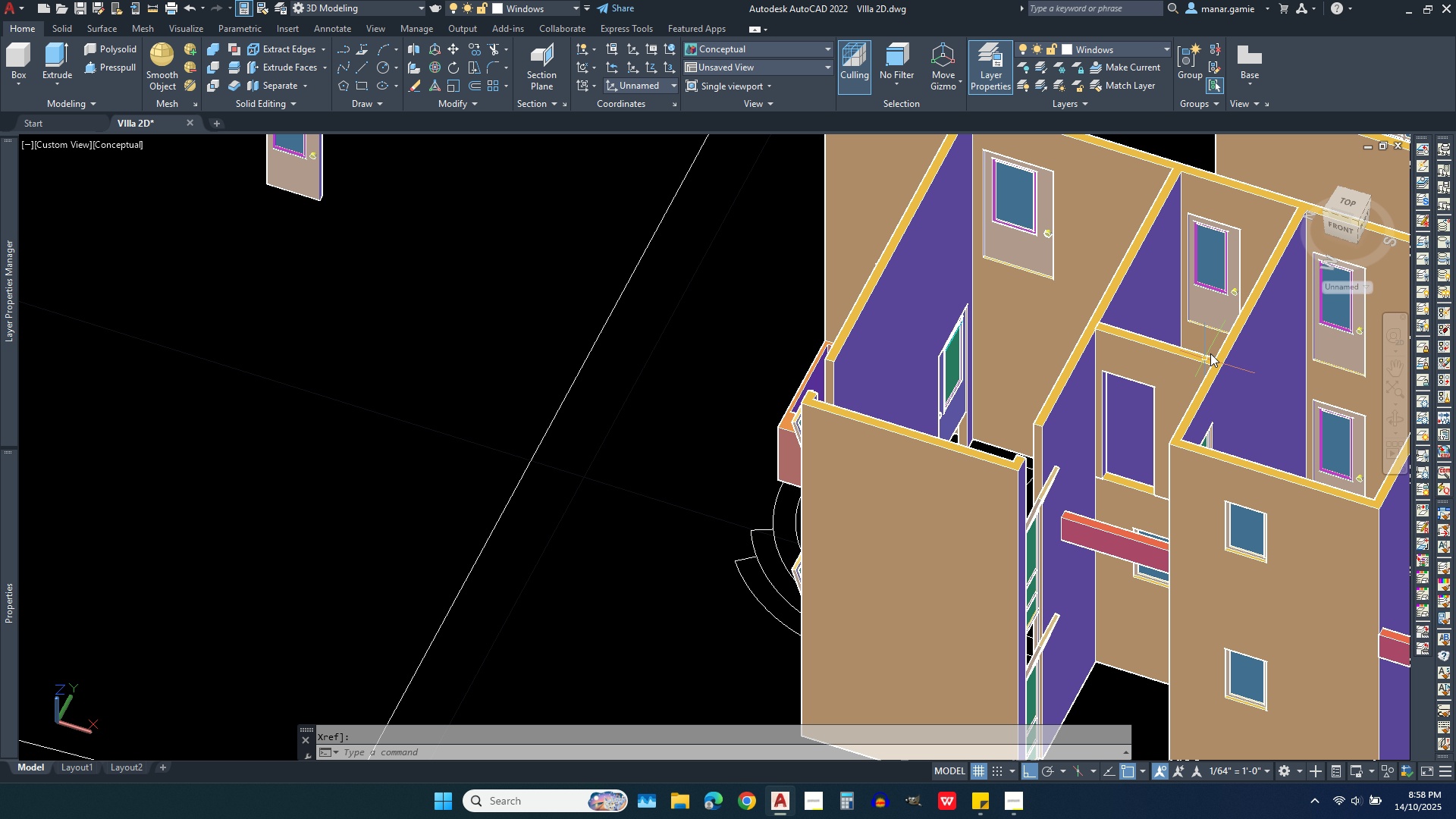 
scroll: coordinate [1221, 305], scroll_direction: up, amount: 5.0
 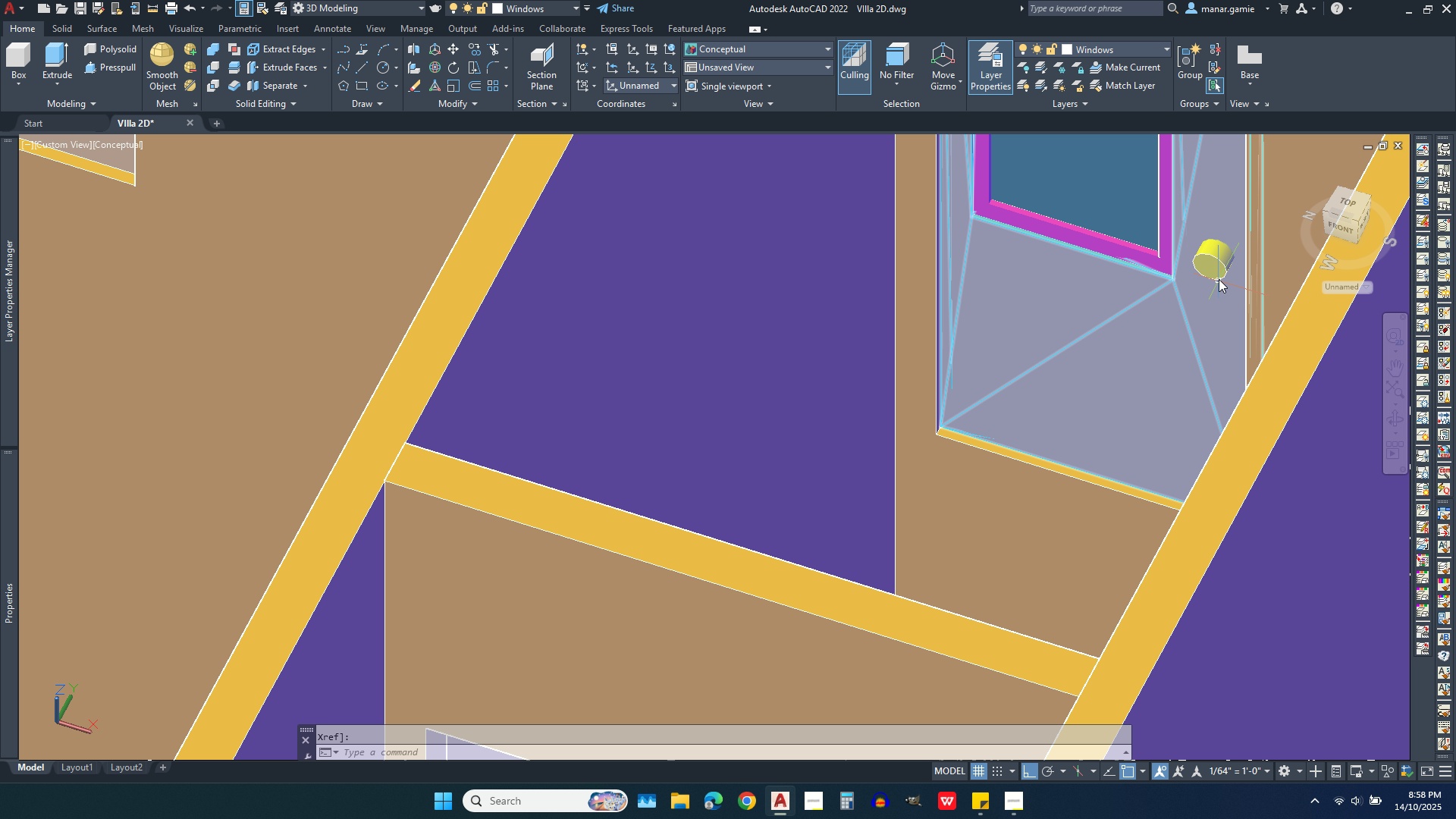 
left_click([1216, 263])
 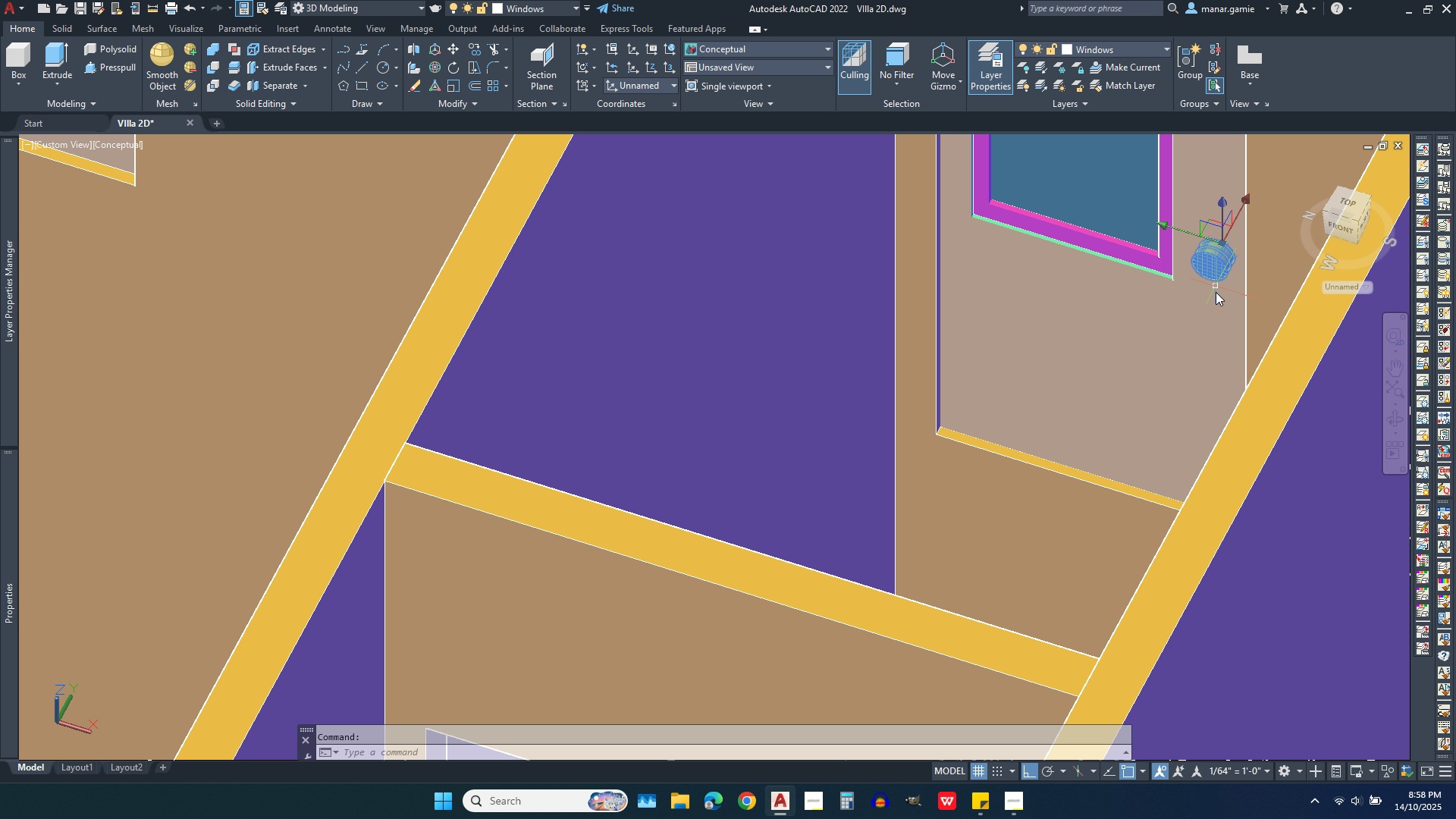 
left_click([1208, 326])
 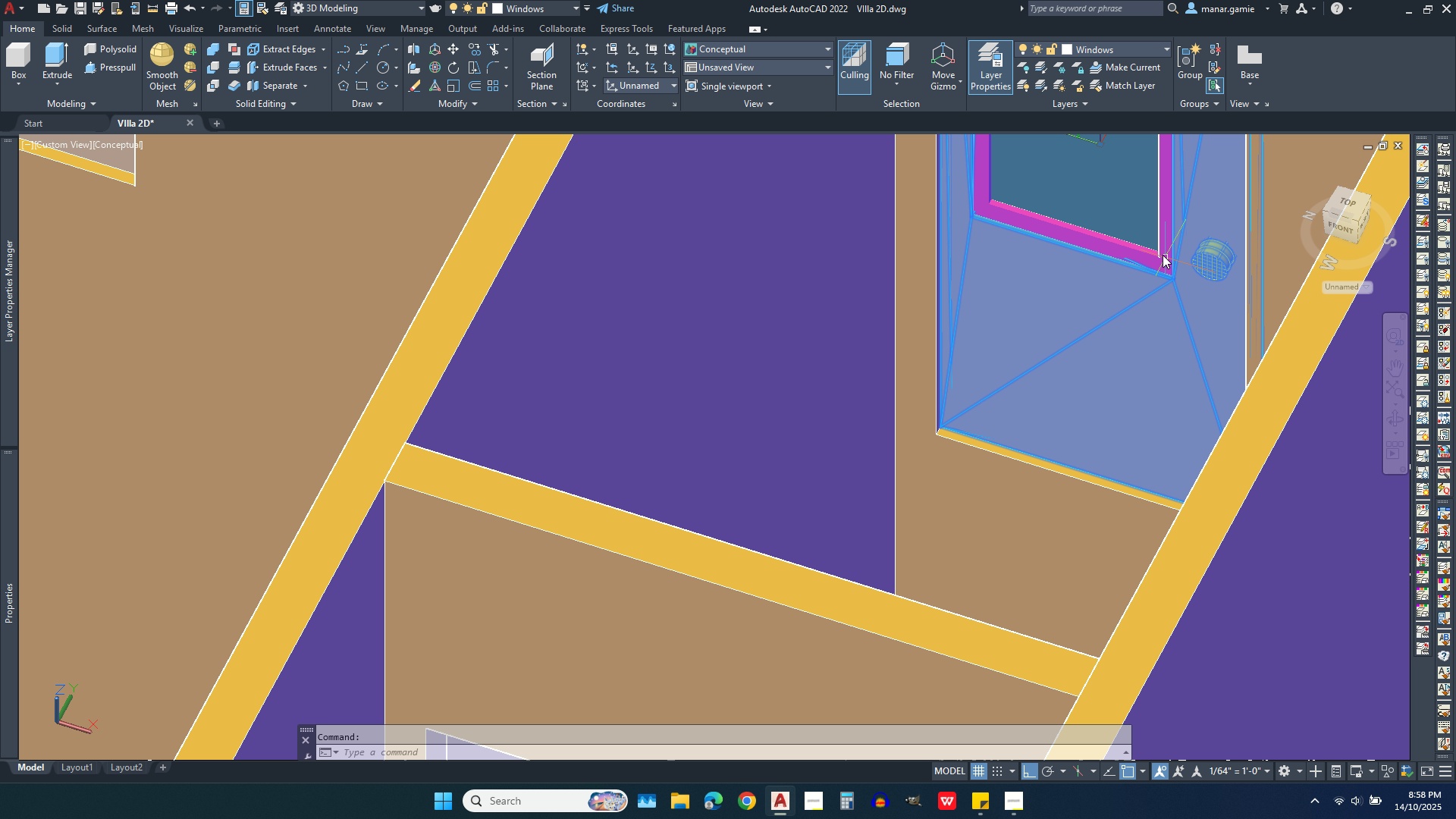 
left_click([1160, 255])
 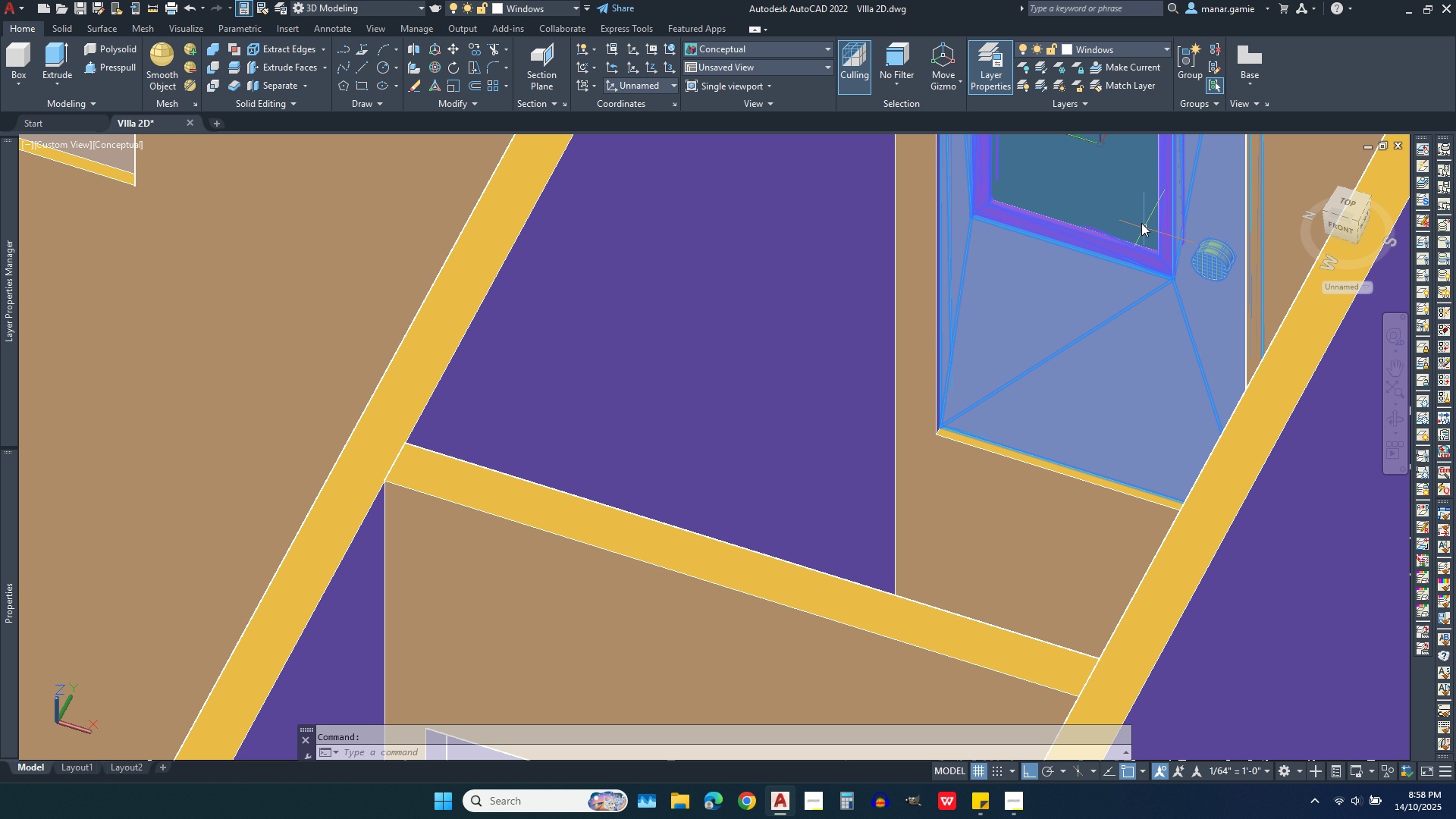 
left_click([1139, 221])
 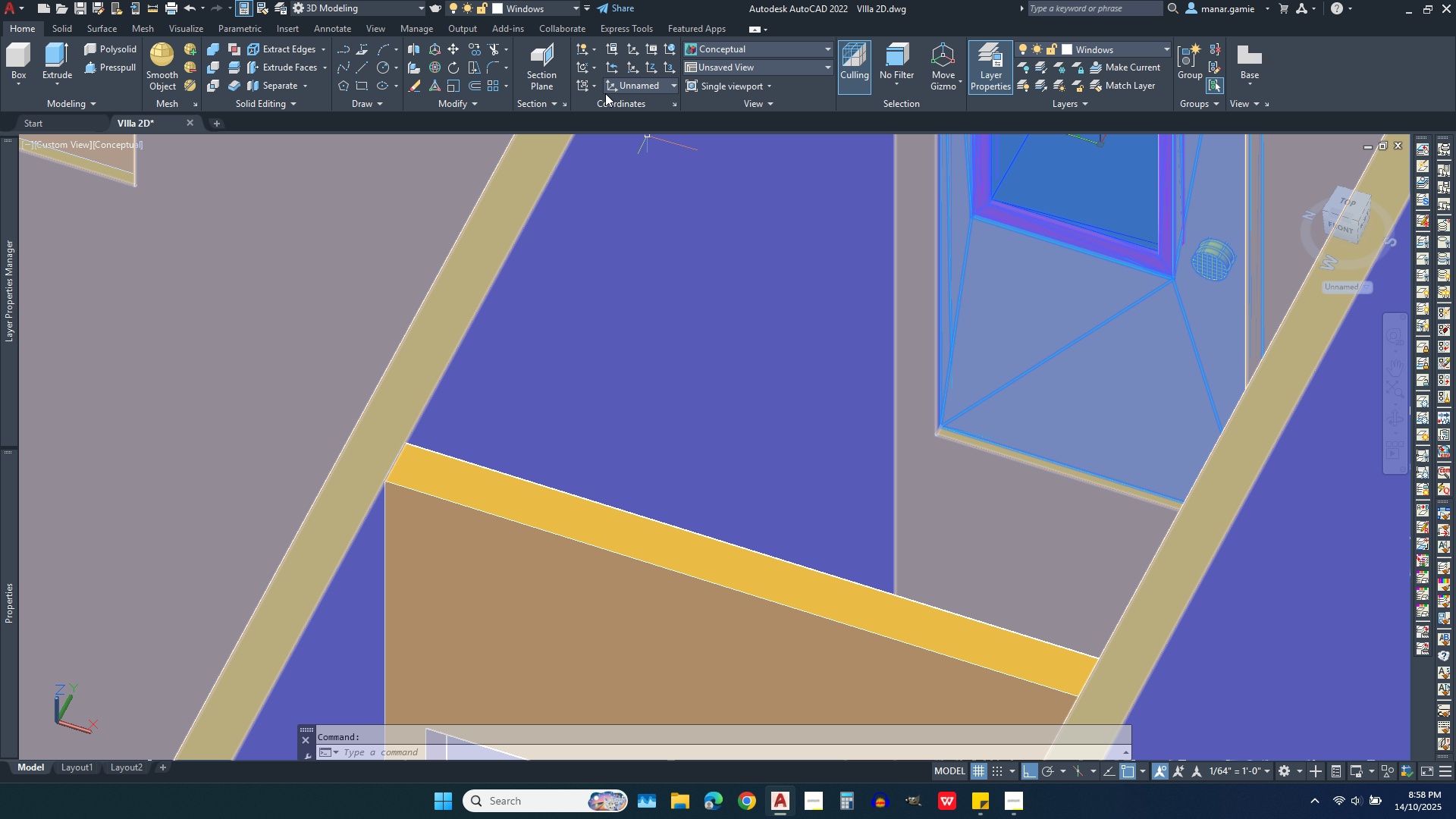 
left_click([475, 51])
 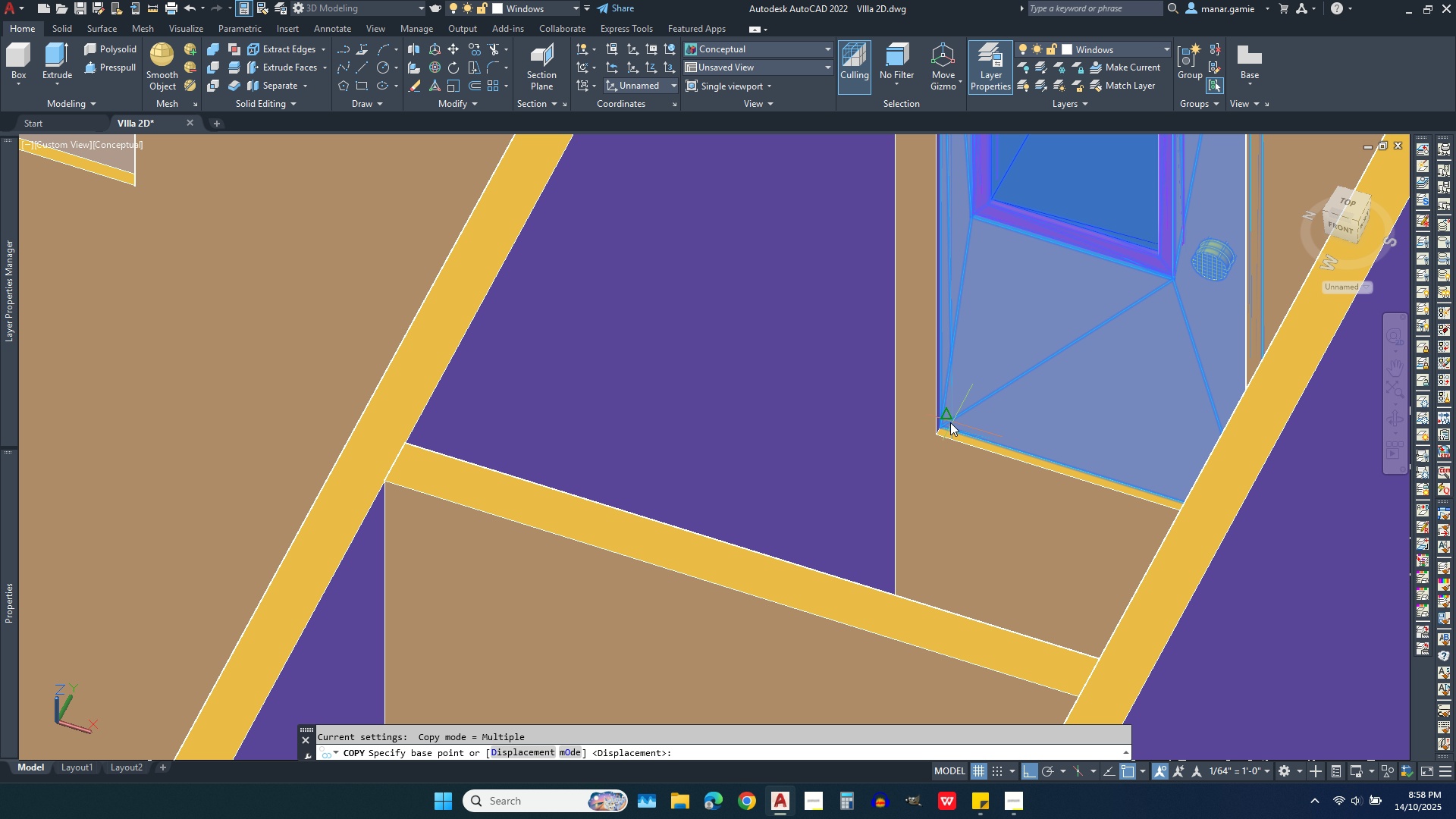 
scroll: coordinate [945, 422], scroll_direction: up, amount: 5.0
 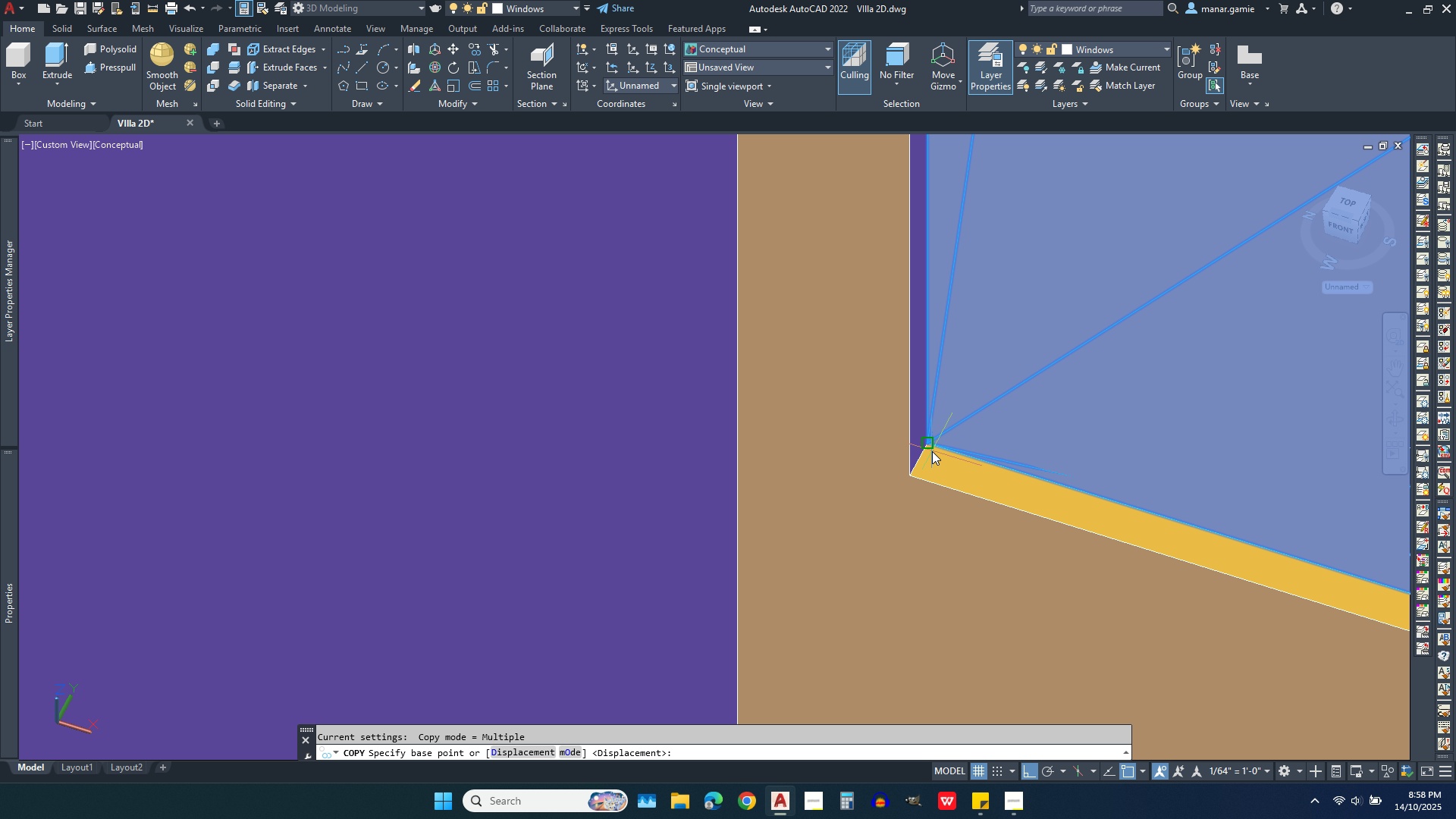 
left_click([927, 449])
 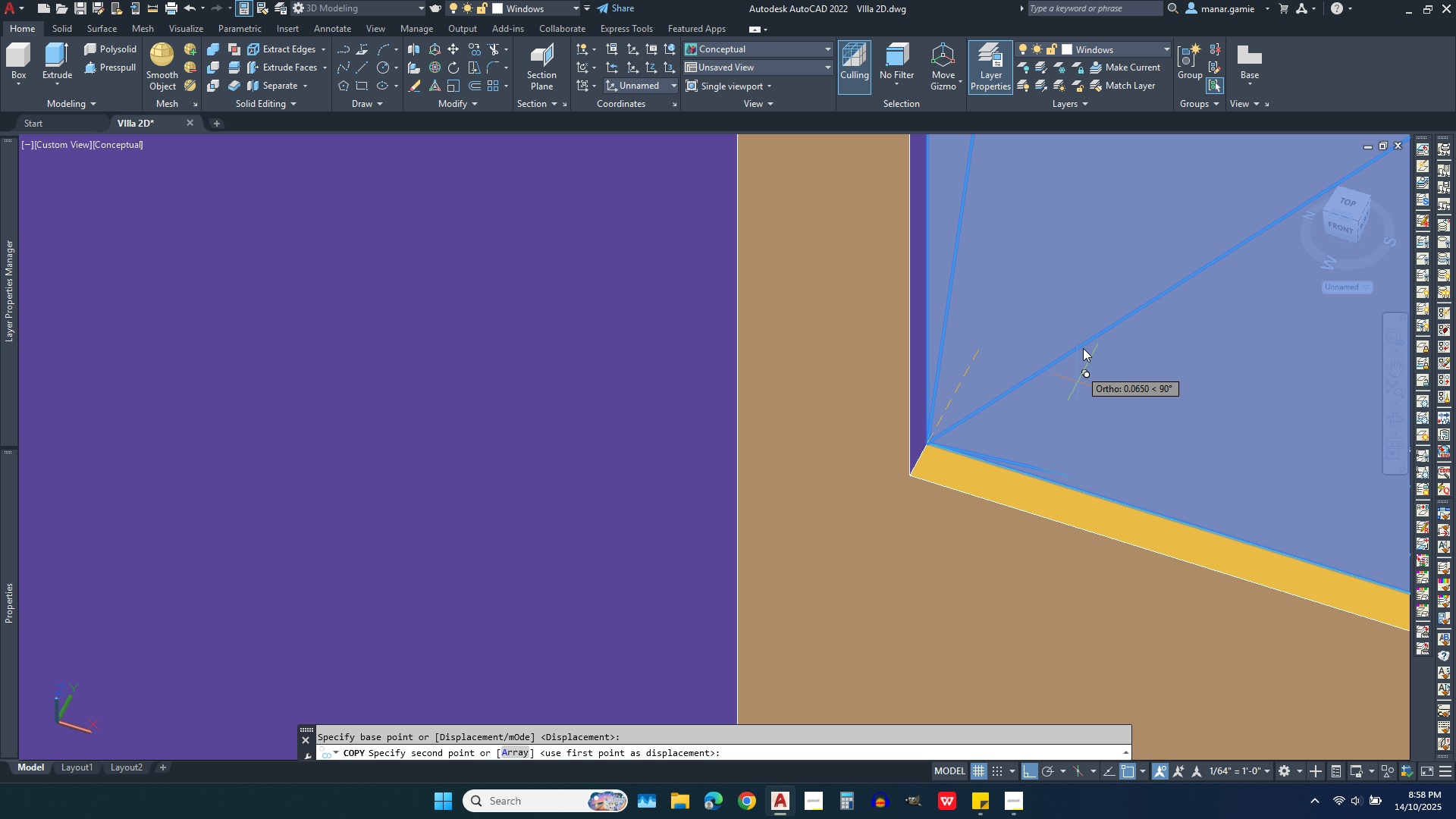 
scroll: coordinate [1083, 295], scroll_direction: down, amount: 6.0
 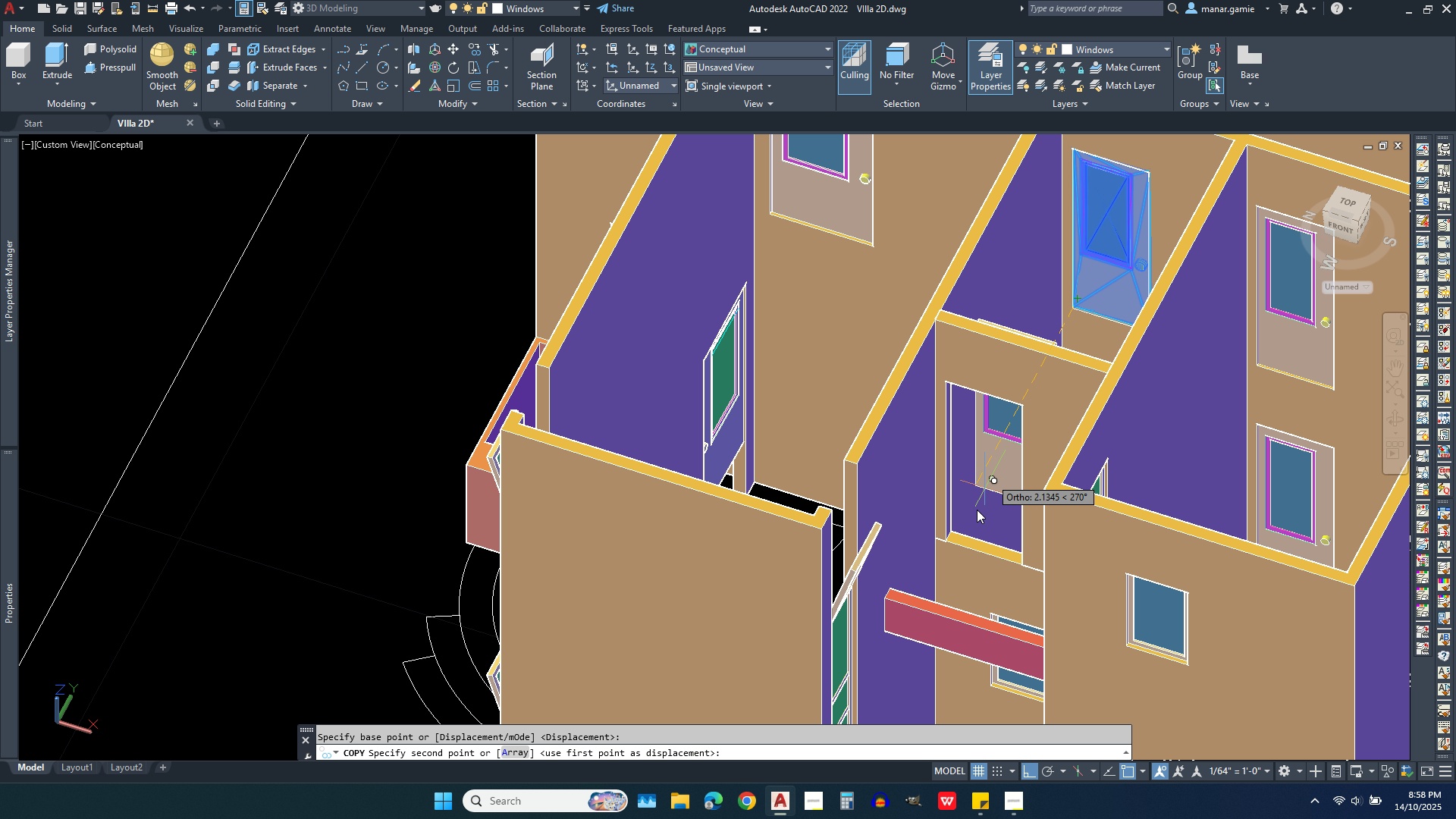 
scroll: coordinate [959, 547], scroll_direction: up, amount: 4.0
 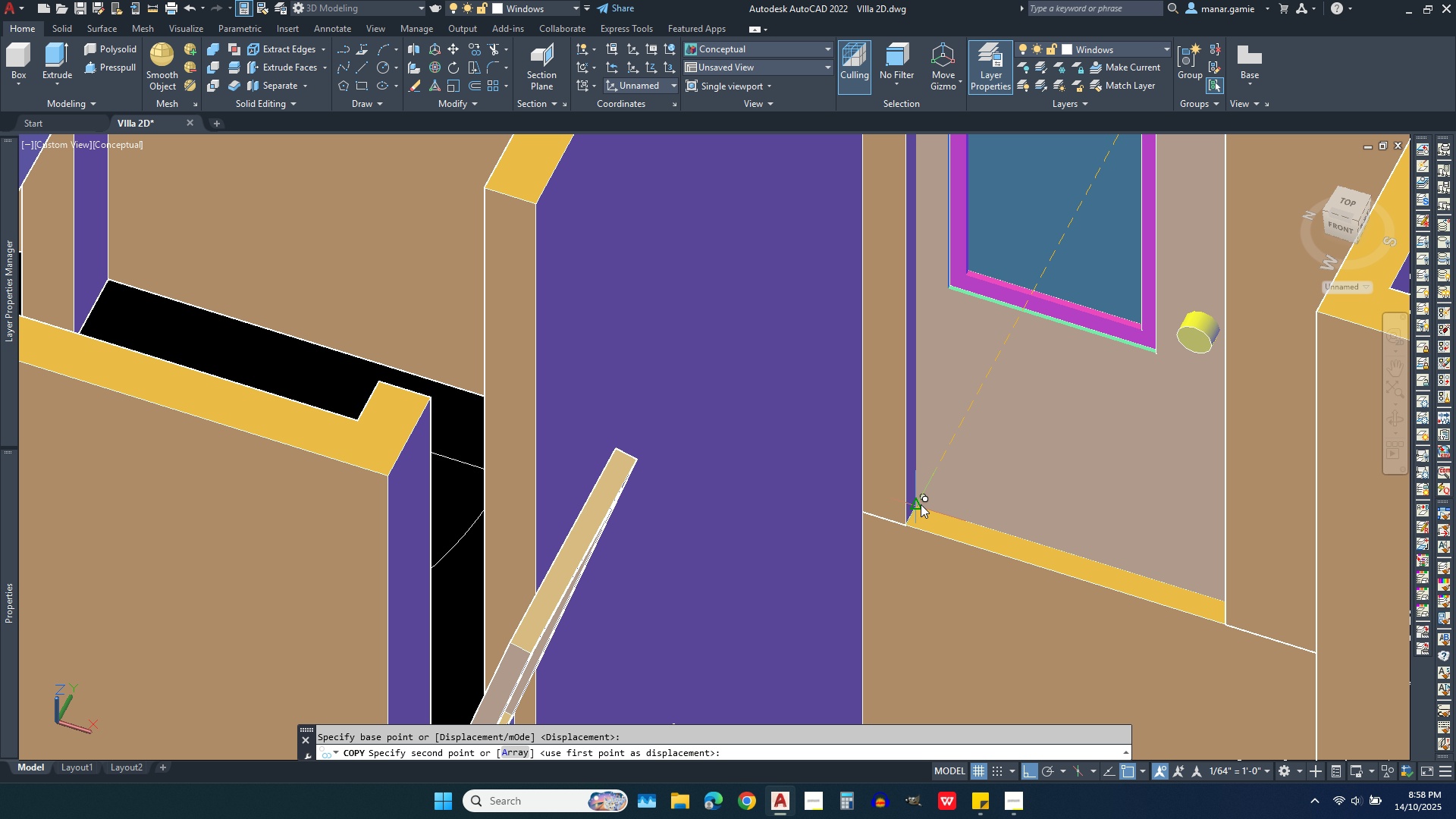 
left_click([918, 504])
 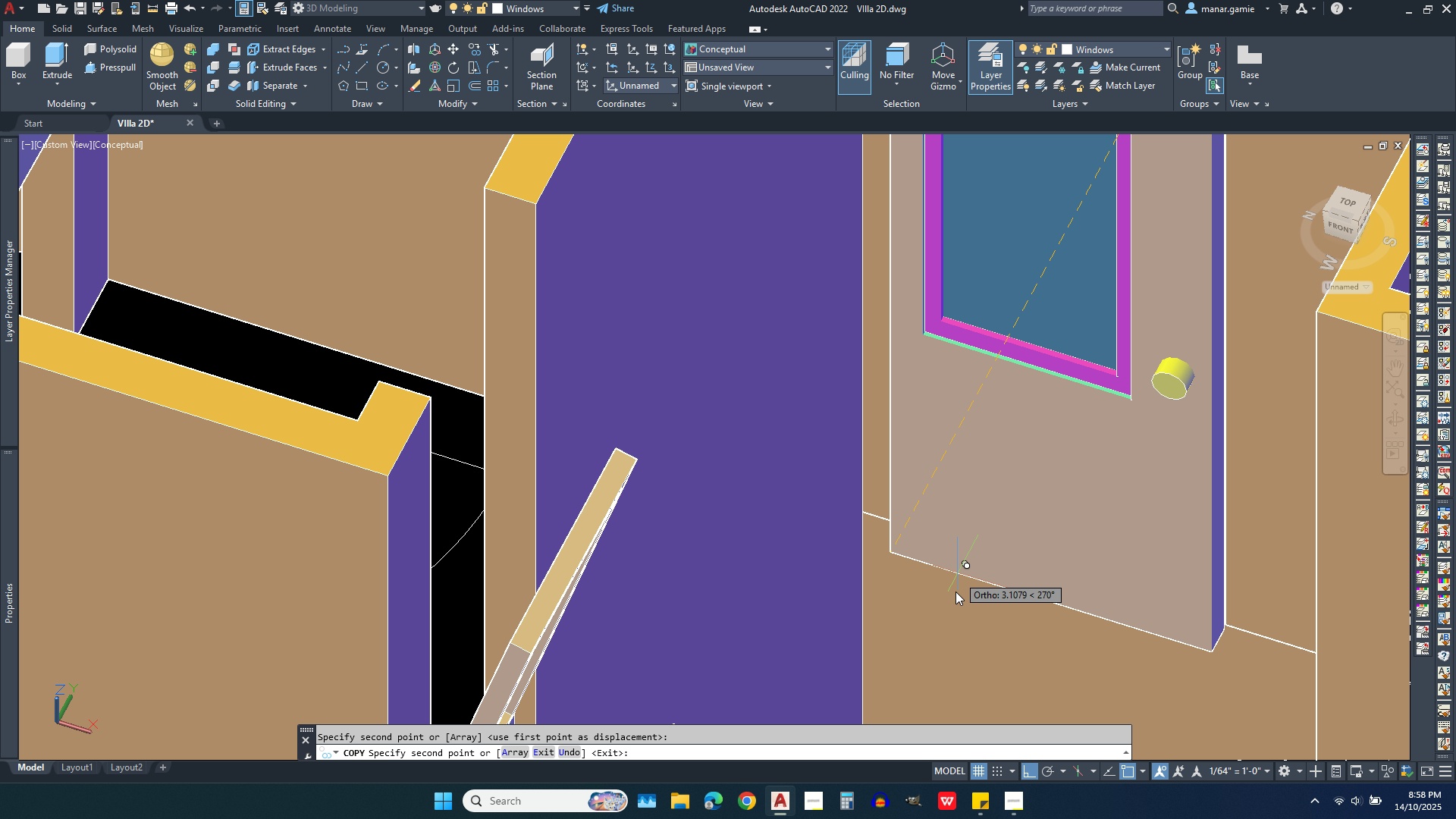 
right_click([890, 595])
 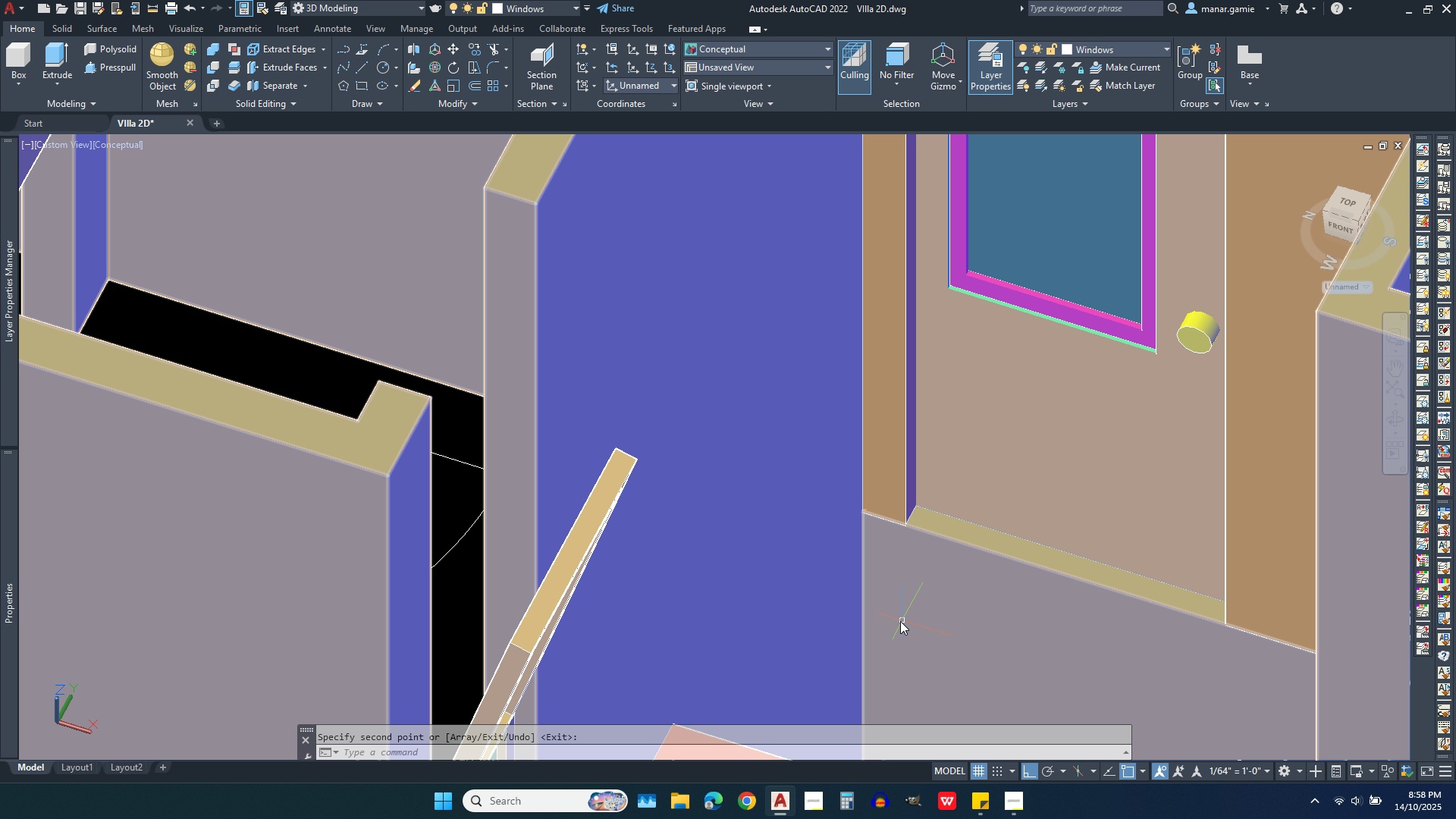 
scroll: coordinate [886, 616], scroll_direction: down, amount: 3.0
 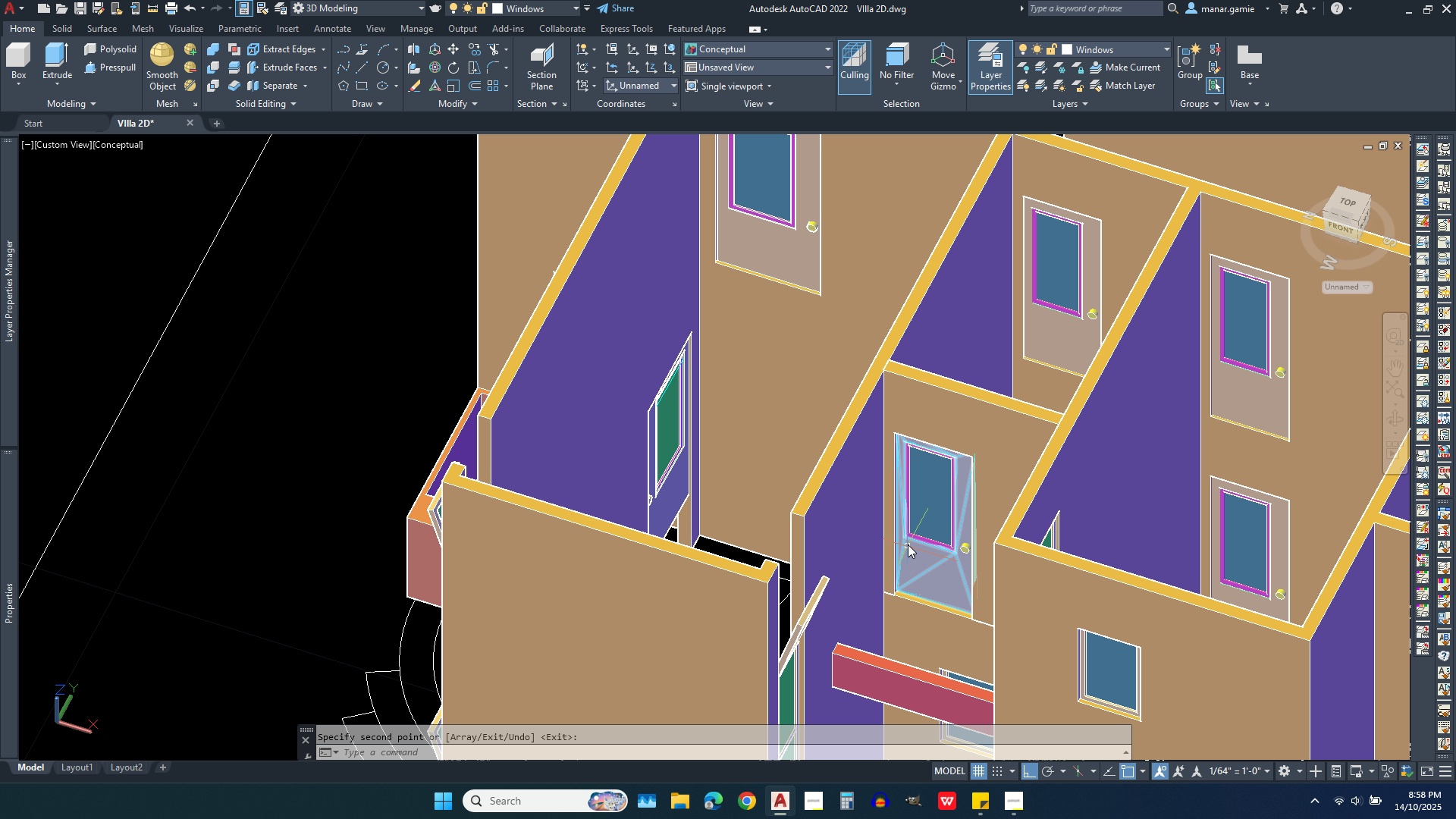 
scroll: coordinate [910, 544], scroll_direction: up, amount: 2.0
 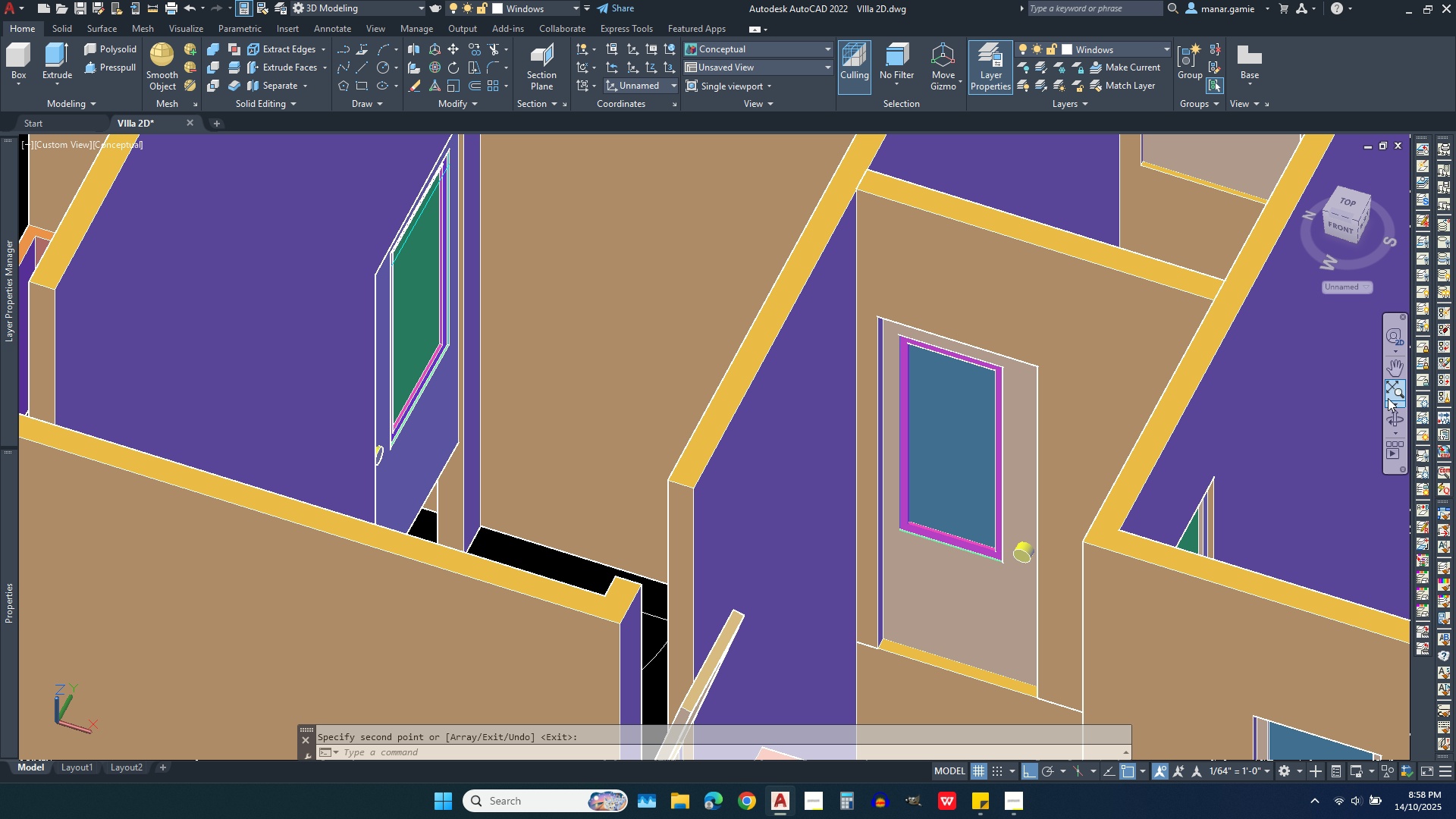 
left_click([1396, 422])
 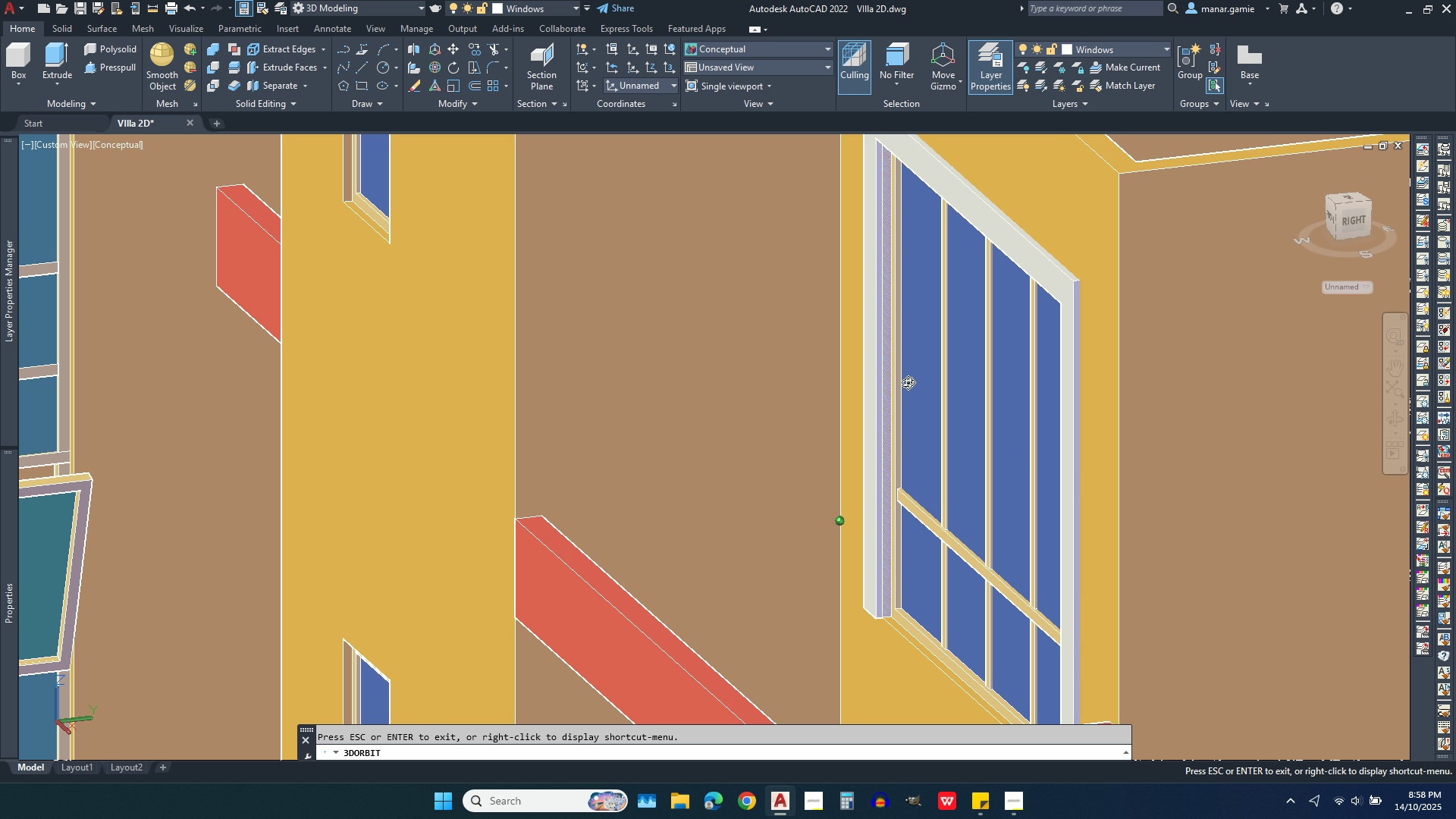 
wait(5.74)
 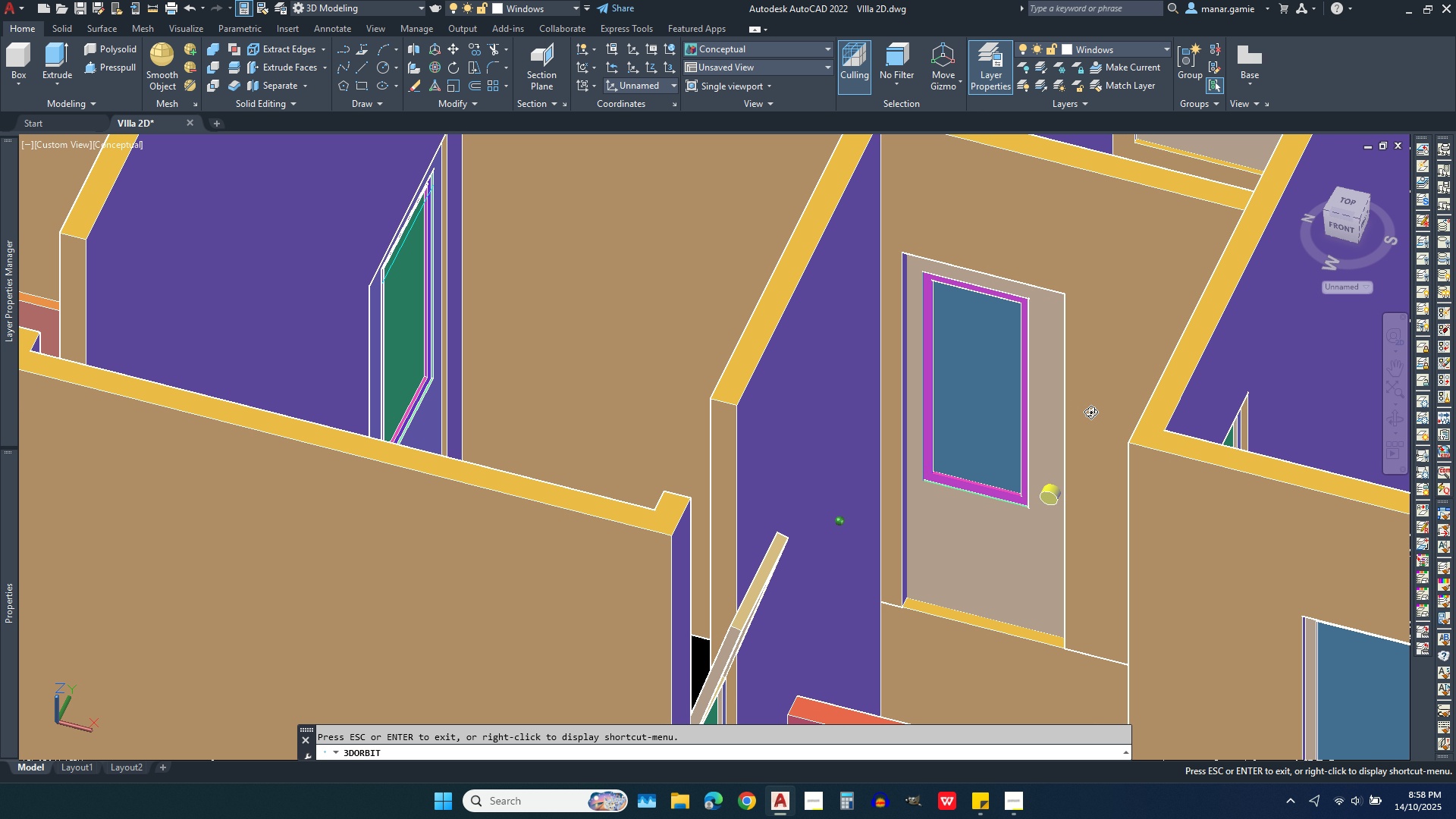 
scroll: coordinate [940, 446], scroll_direction: down, amount: 16.0
 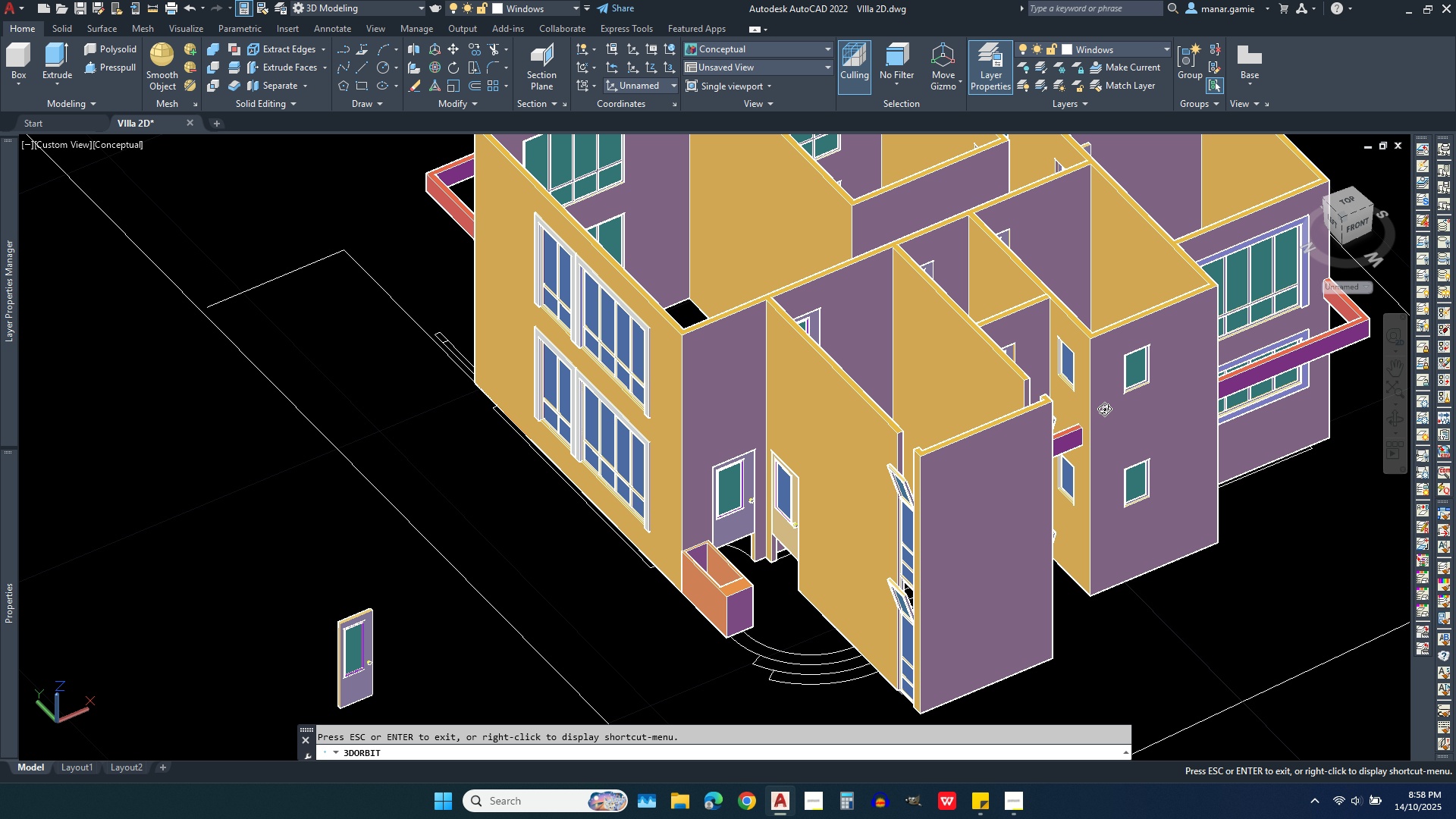 
scroll: coordinate [1141, 401], scroll_direction: up, amount: 3.0
 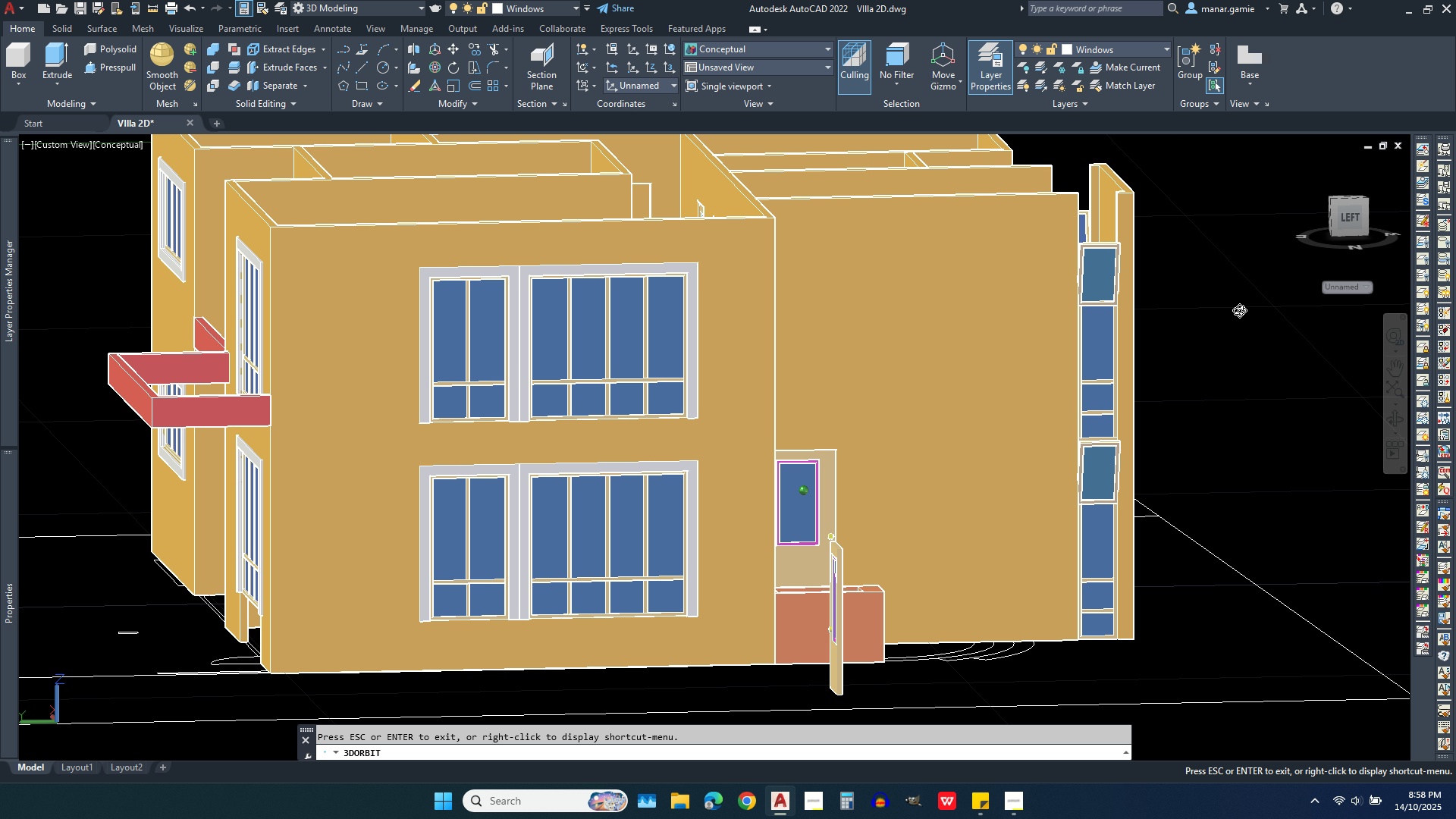 
wait(9.17)
 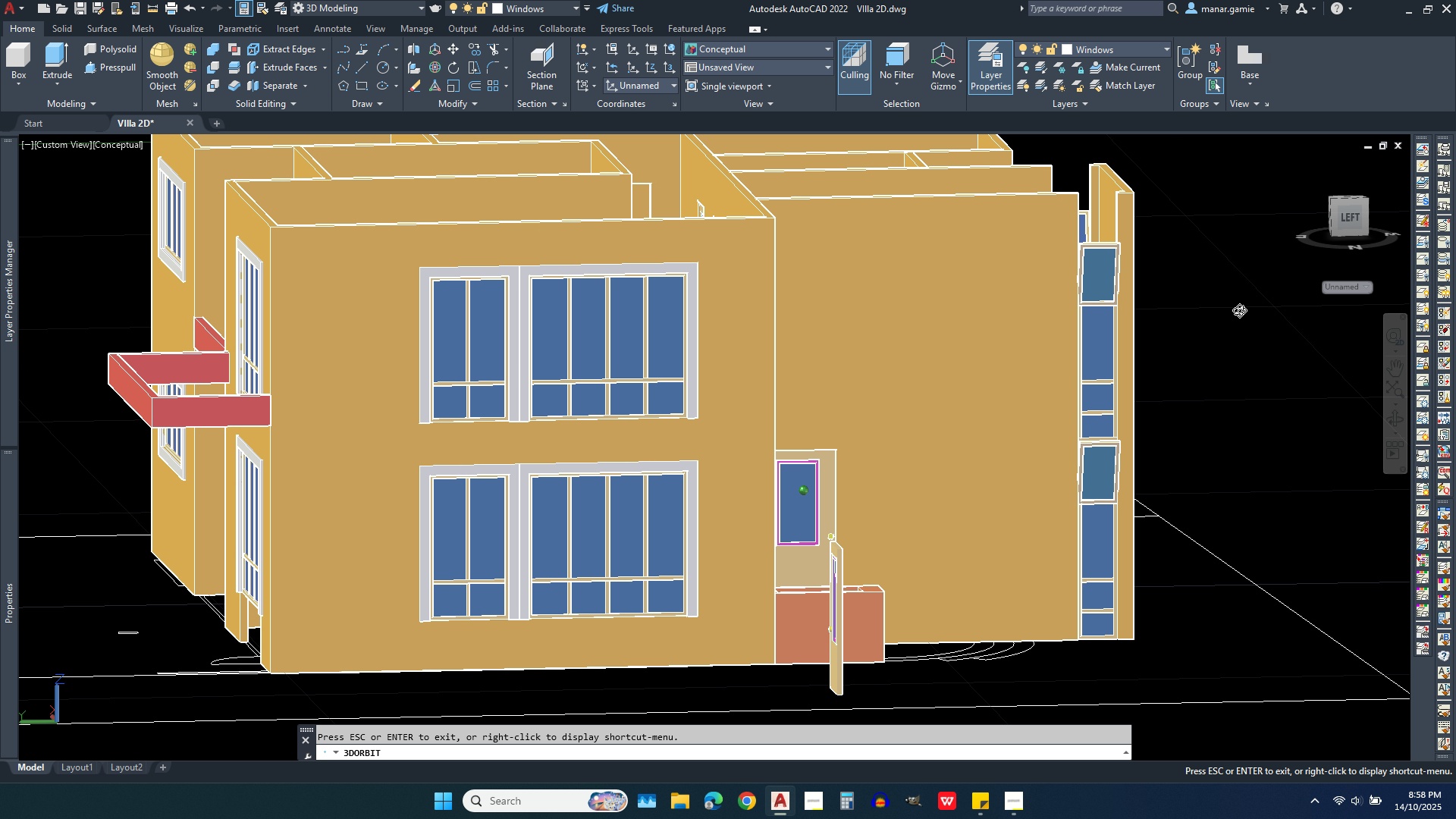 
scroll: coordinate [704, 428], scroll_direction: down, amount: 10.0
 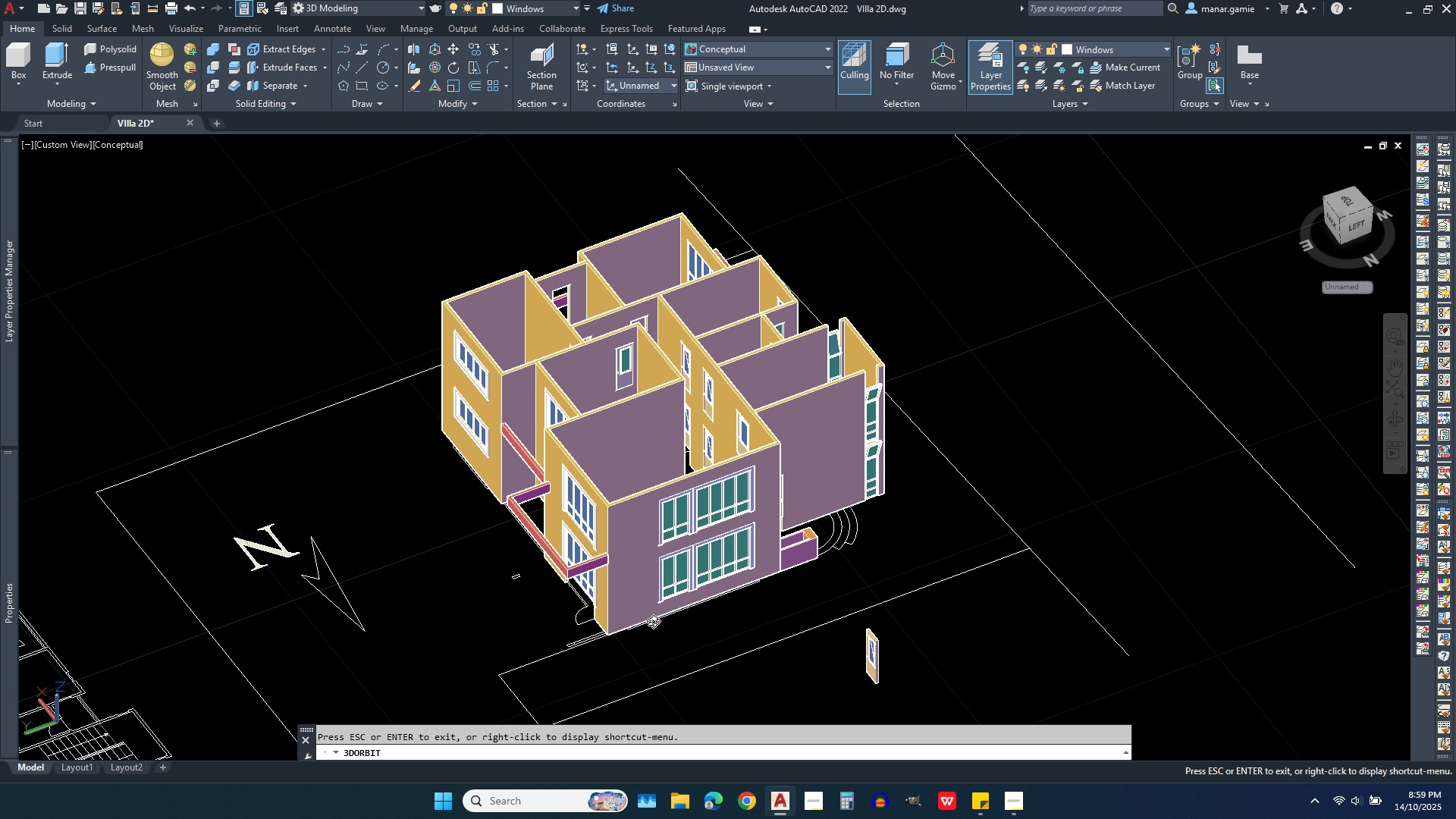 
scroll: coordinate [651, 626], scroll_direction: up, amount: 11.0
 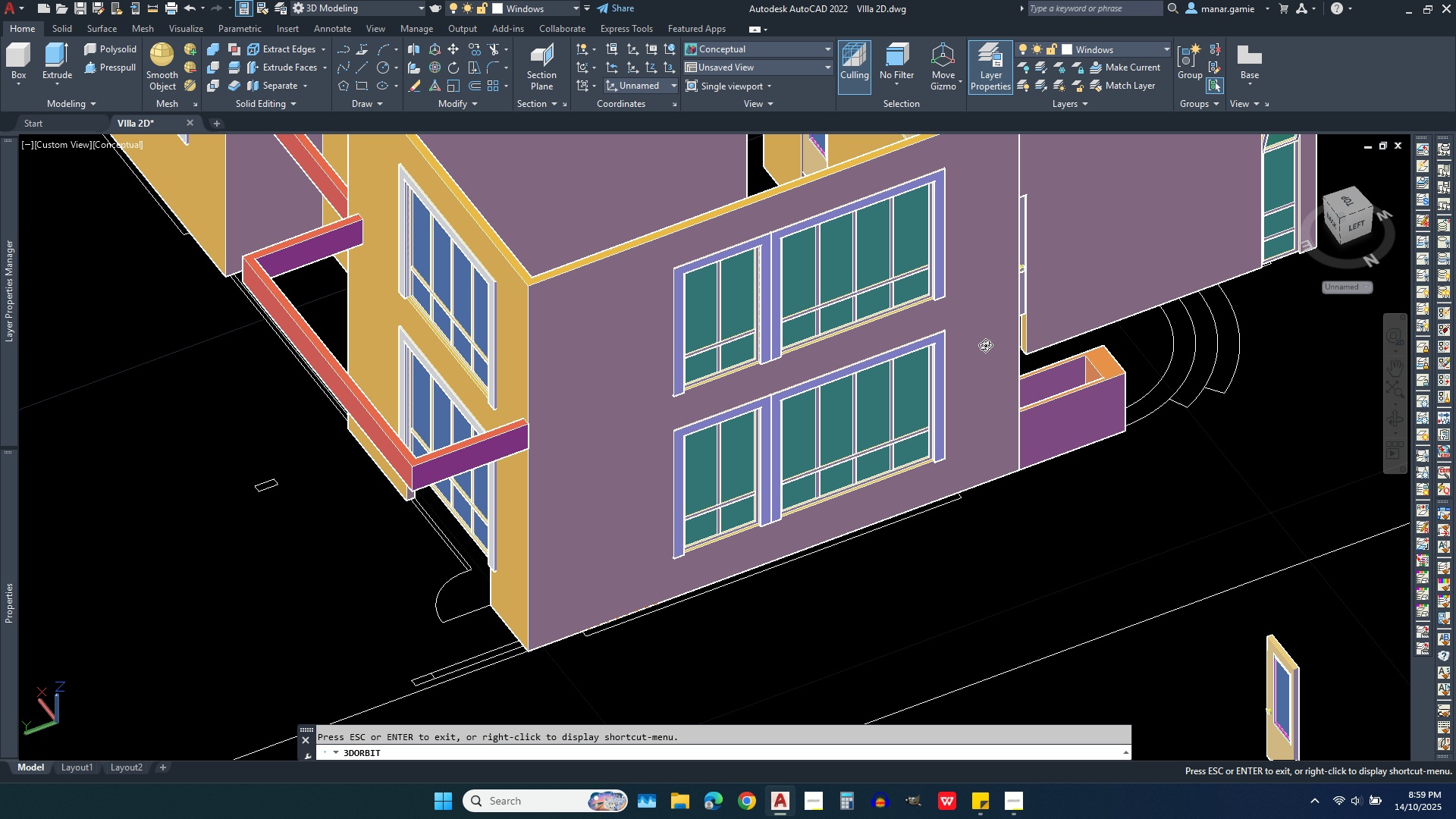 
key(Escape)
 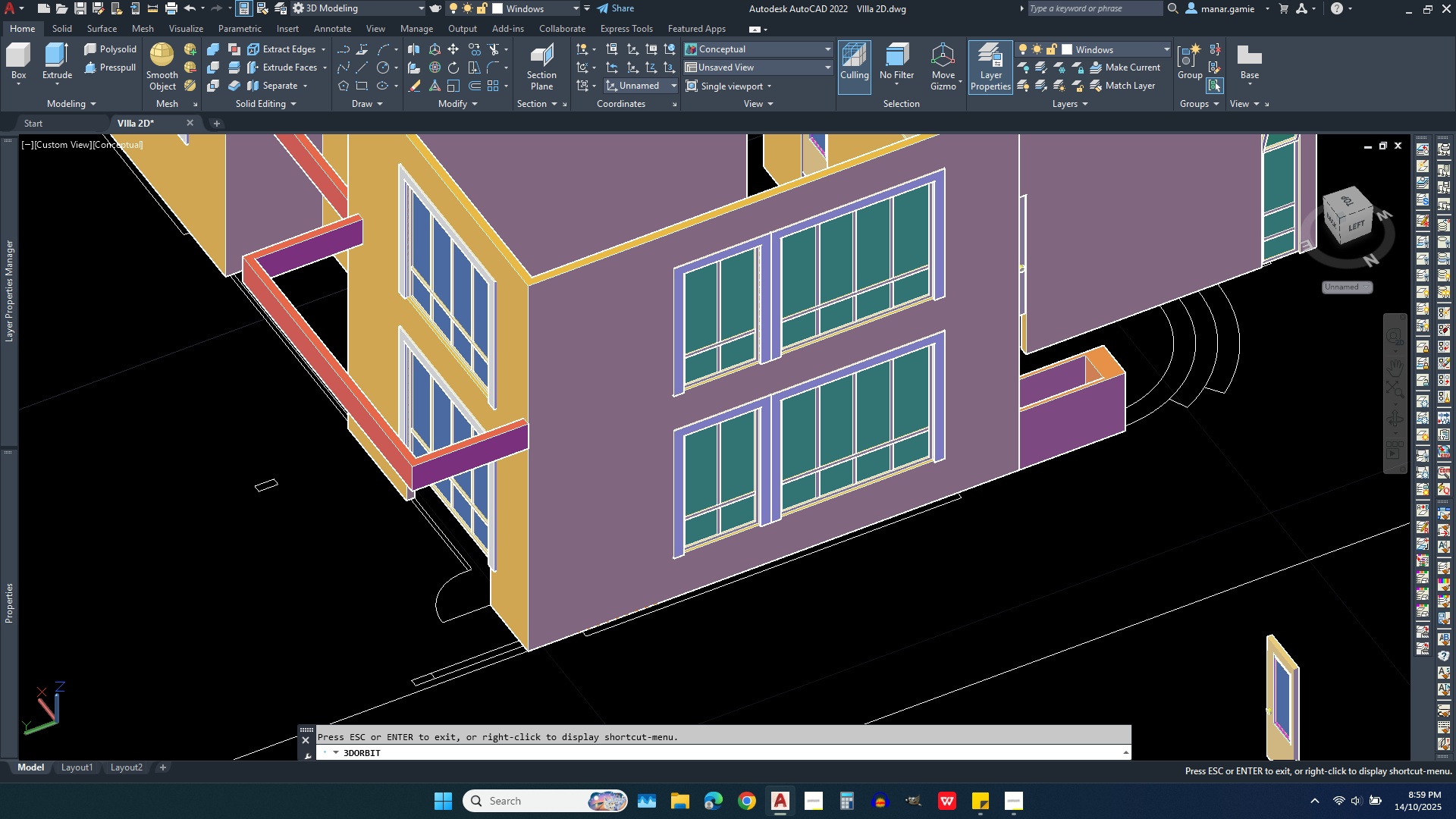 
key(Escape)
 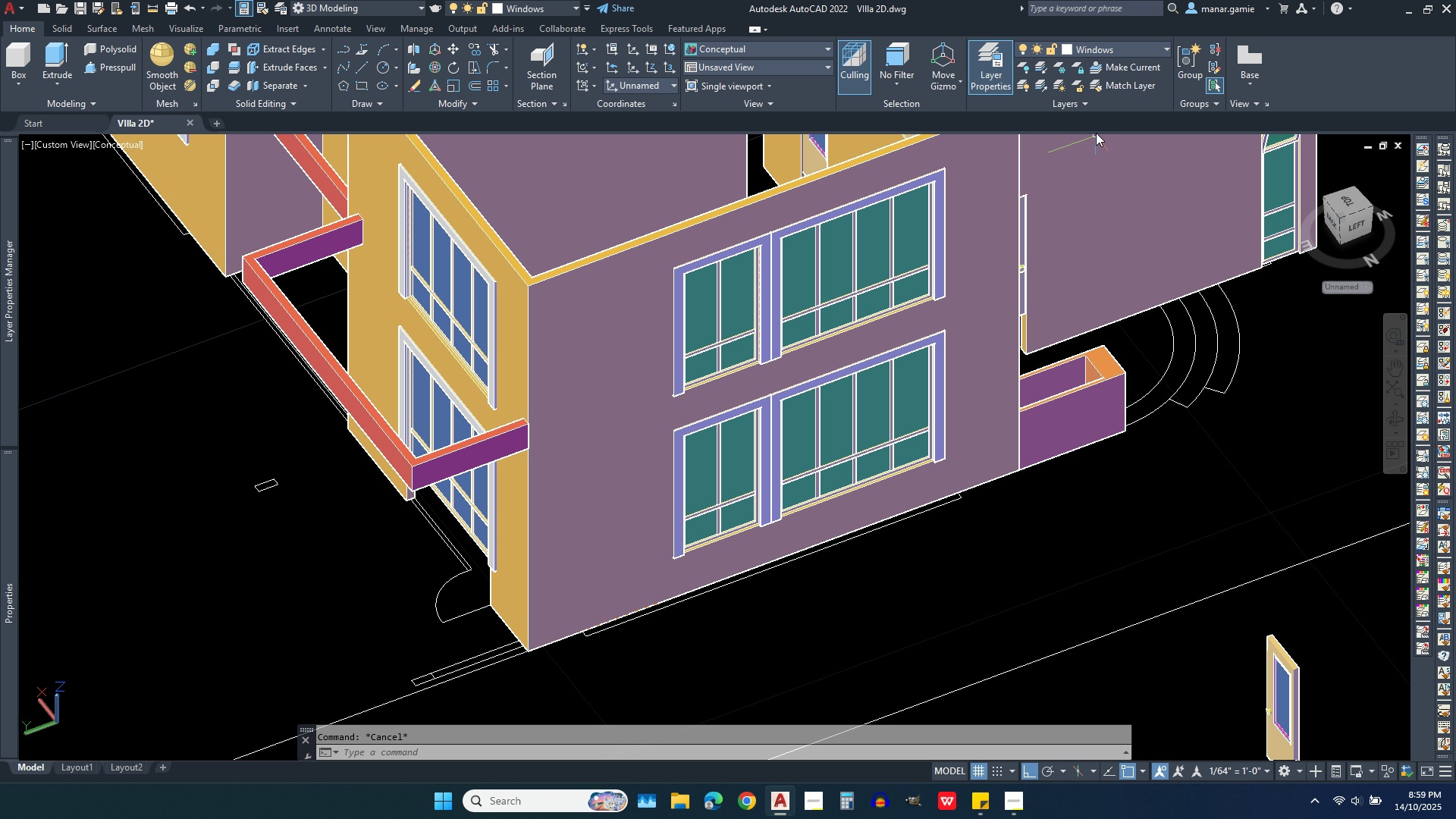 
left_click([1128, 46])
 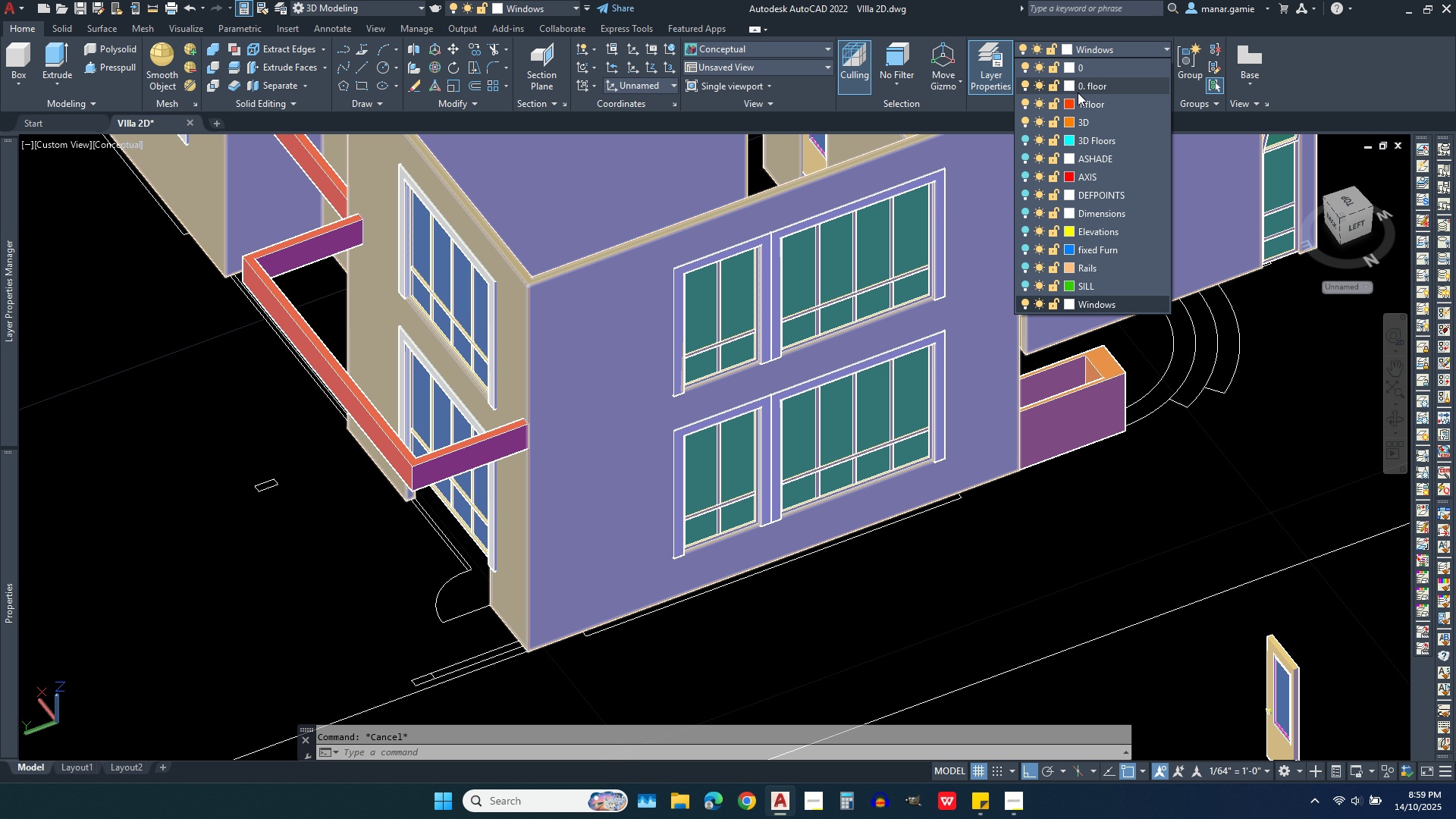 
left_click([1028, 64])
 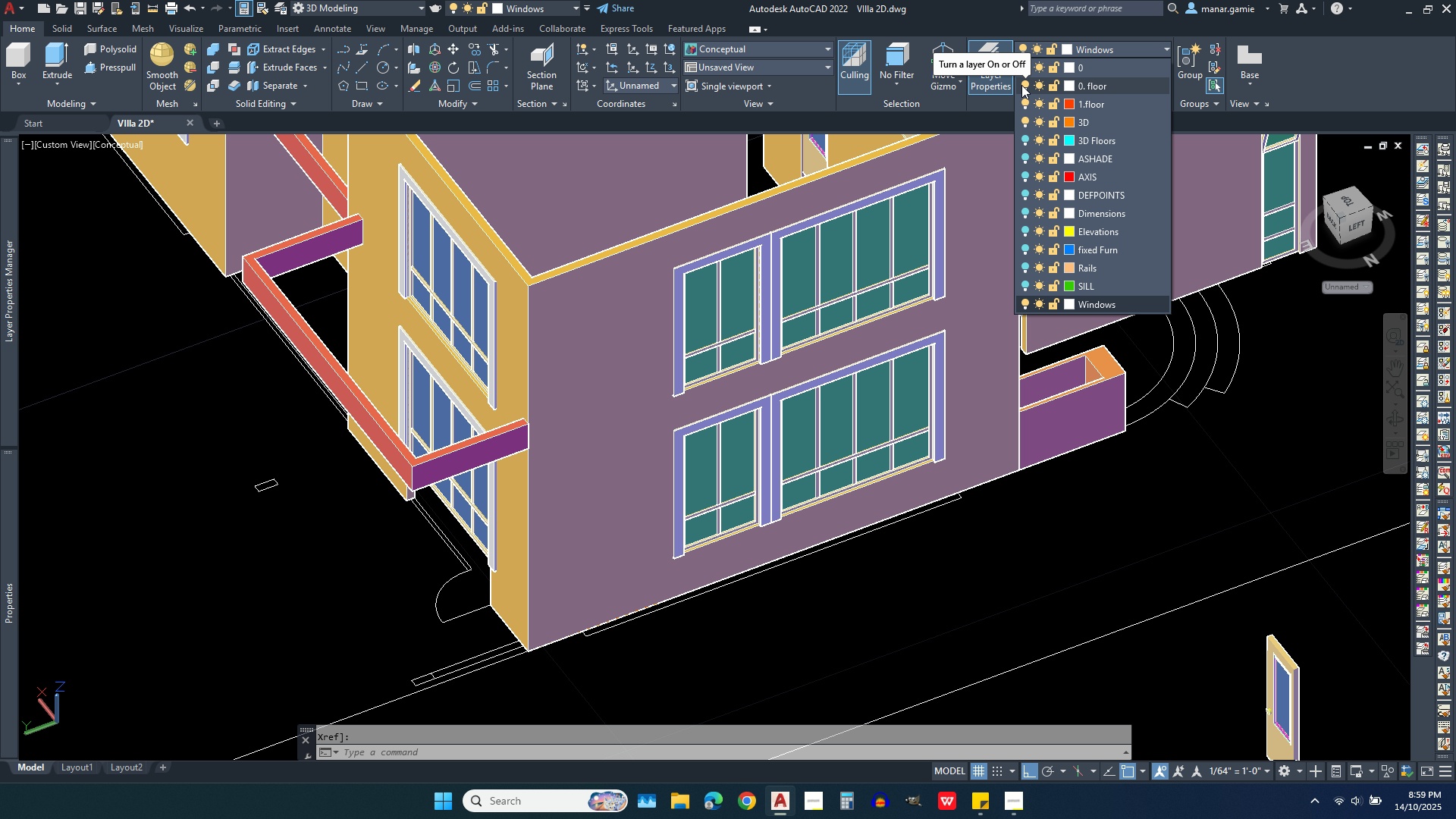 
left_click([1021, 83])
 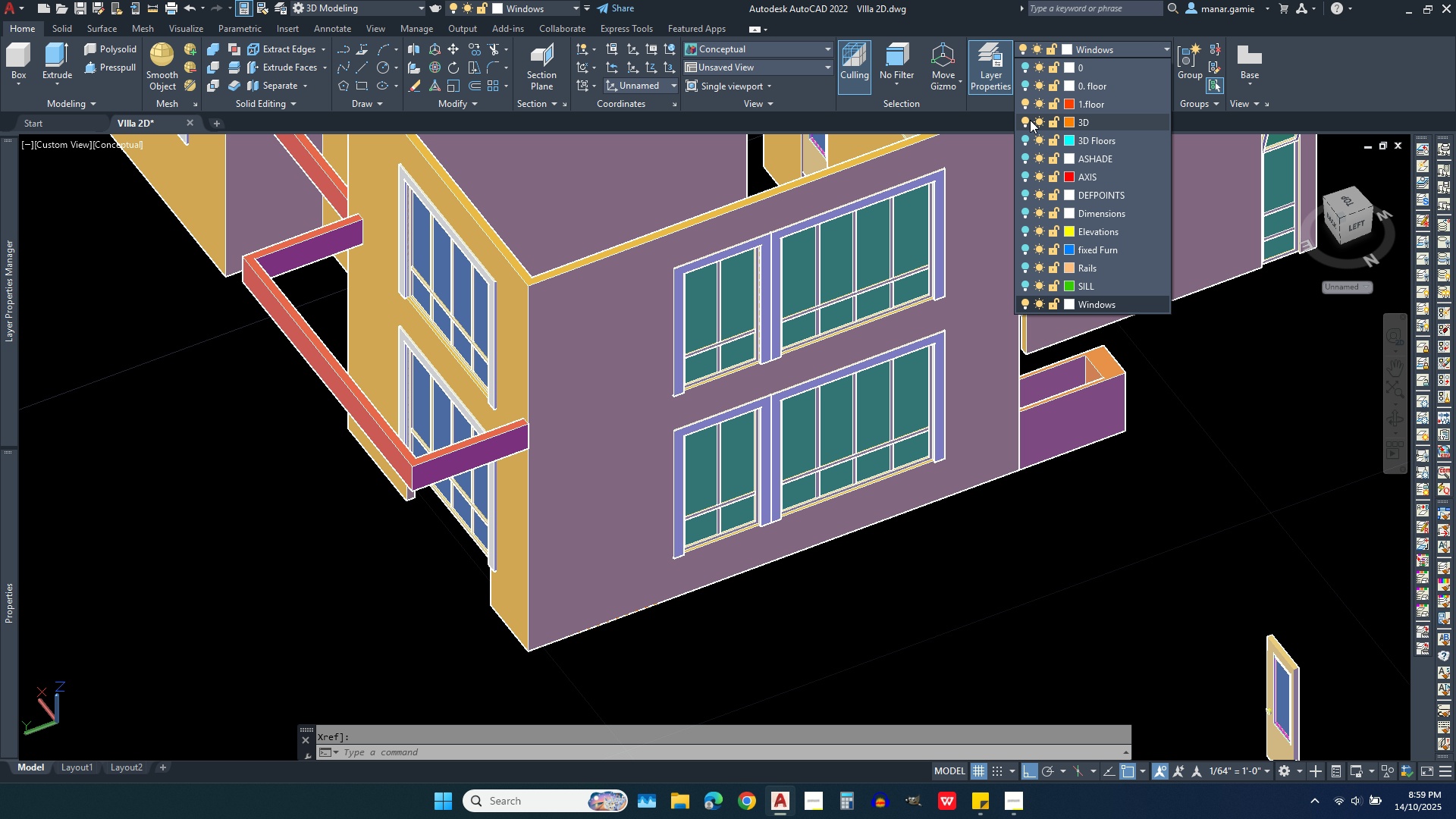 
left_click([1028, 104])
 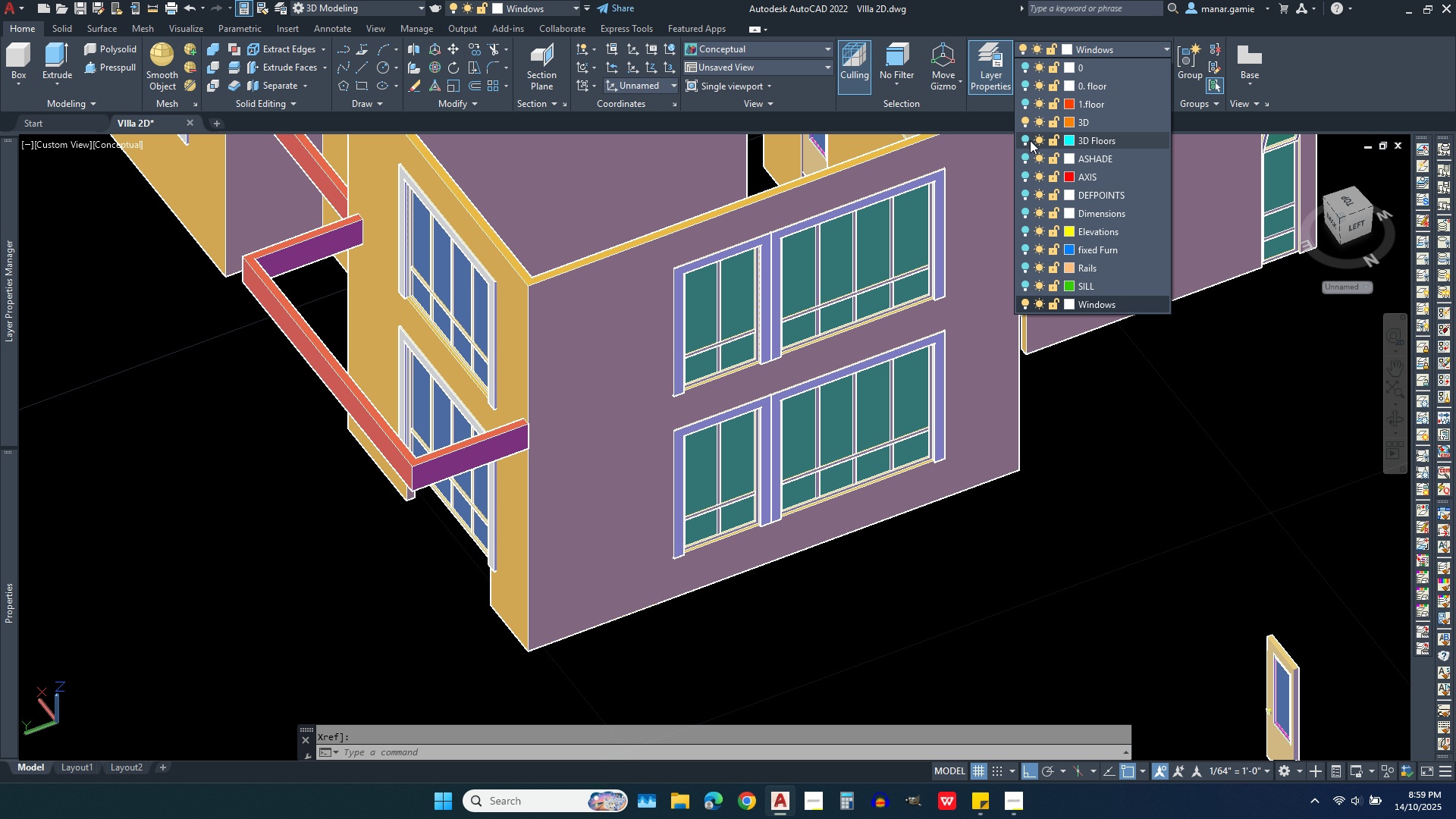 
left_click([1028, 138])
 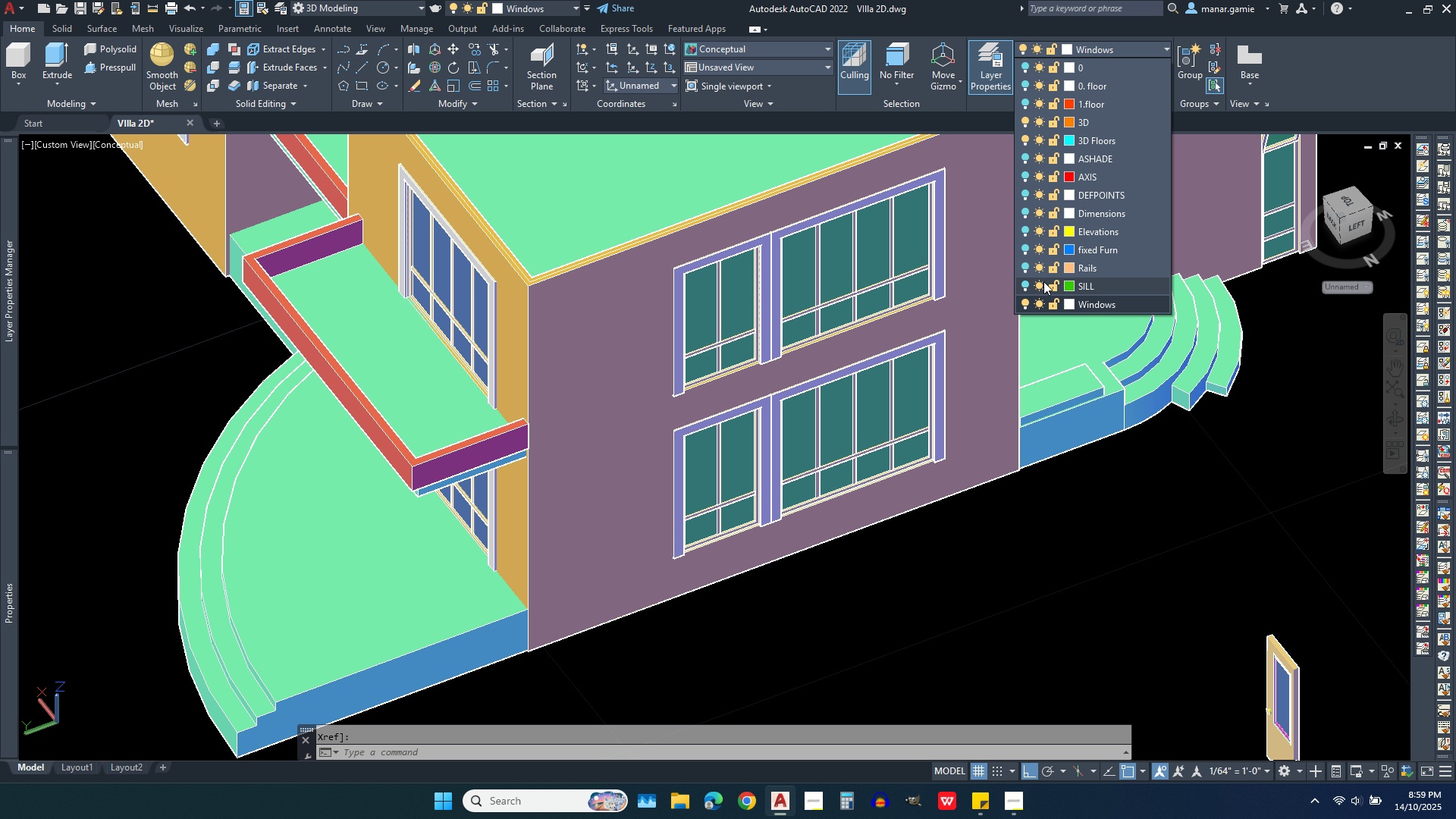 
left_click([1025, 265])
 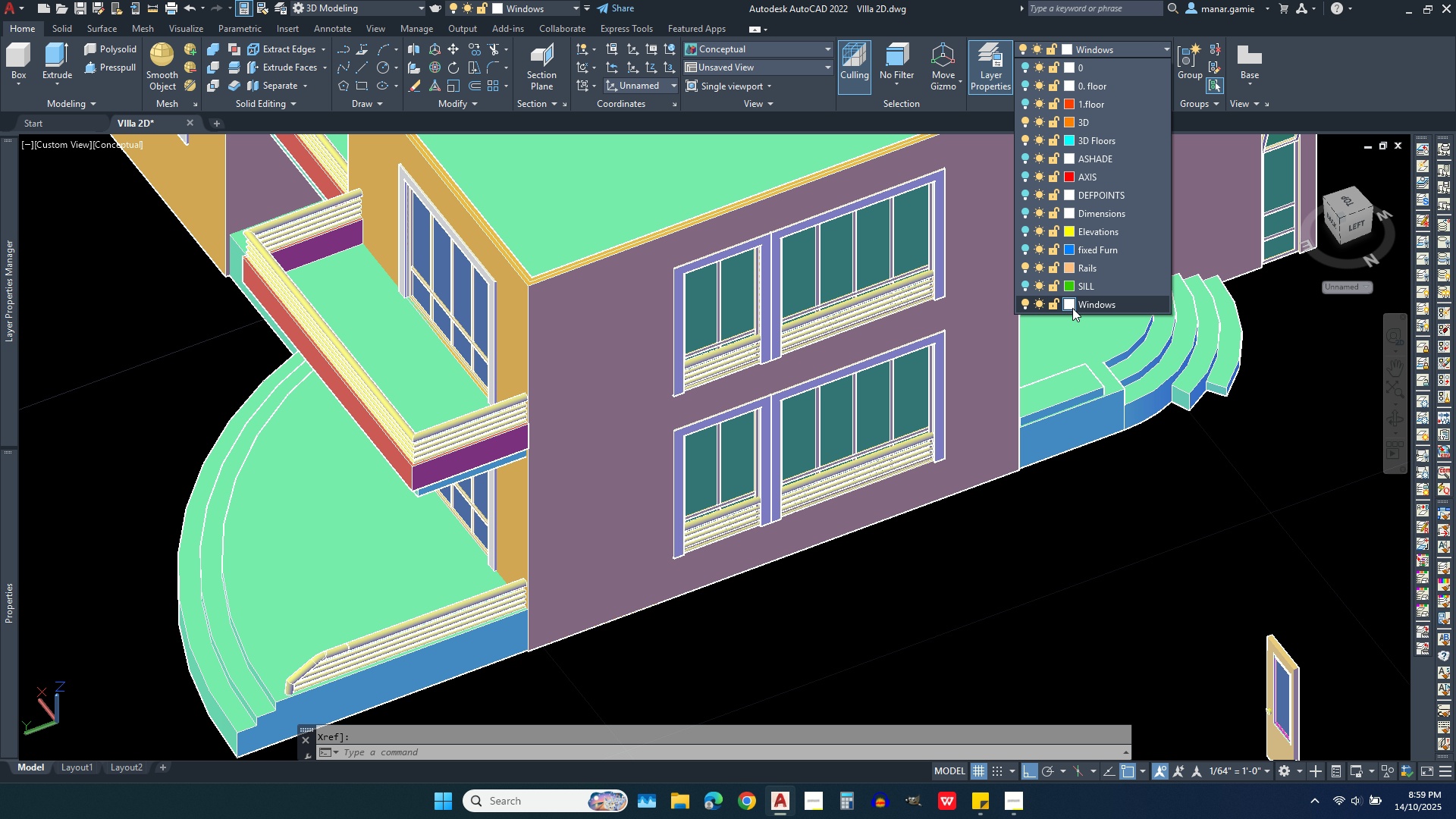 
left_click([1192, 541])
 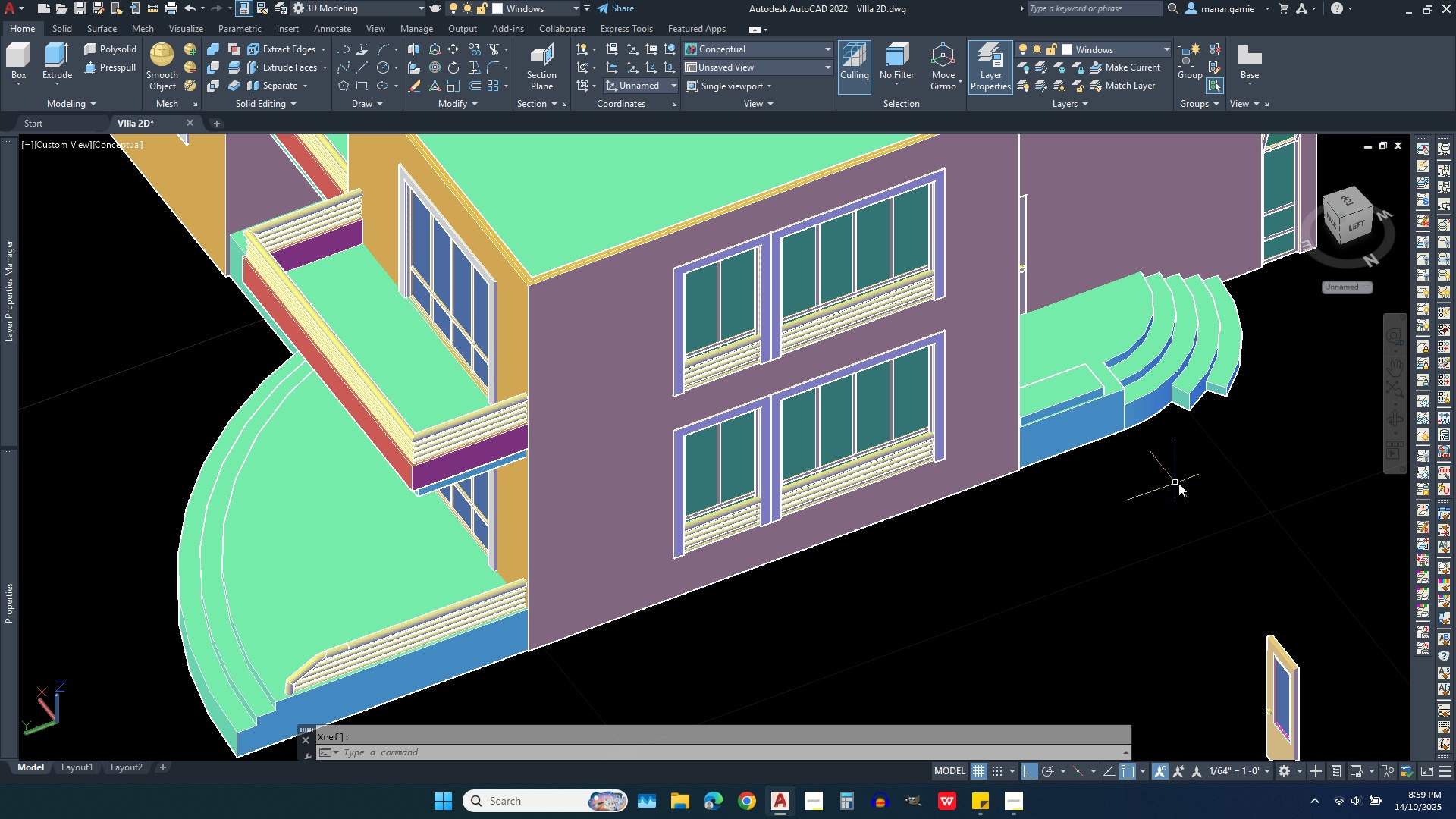 
left_click([1393, 419])
 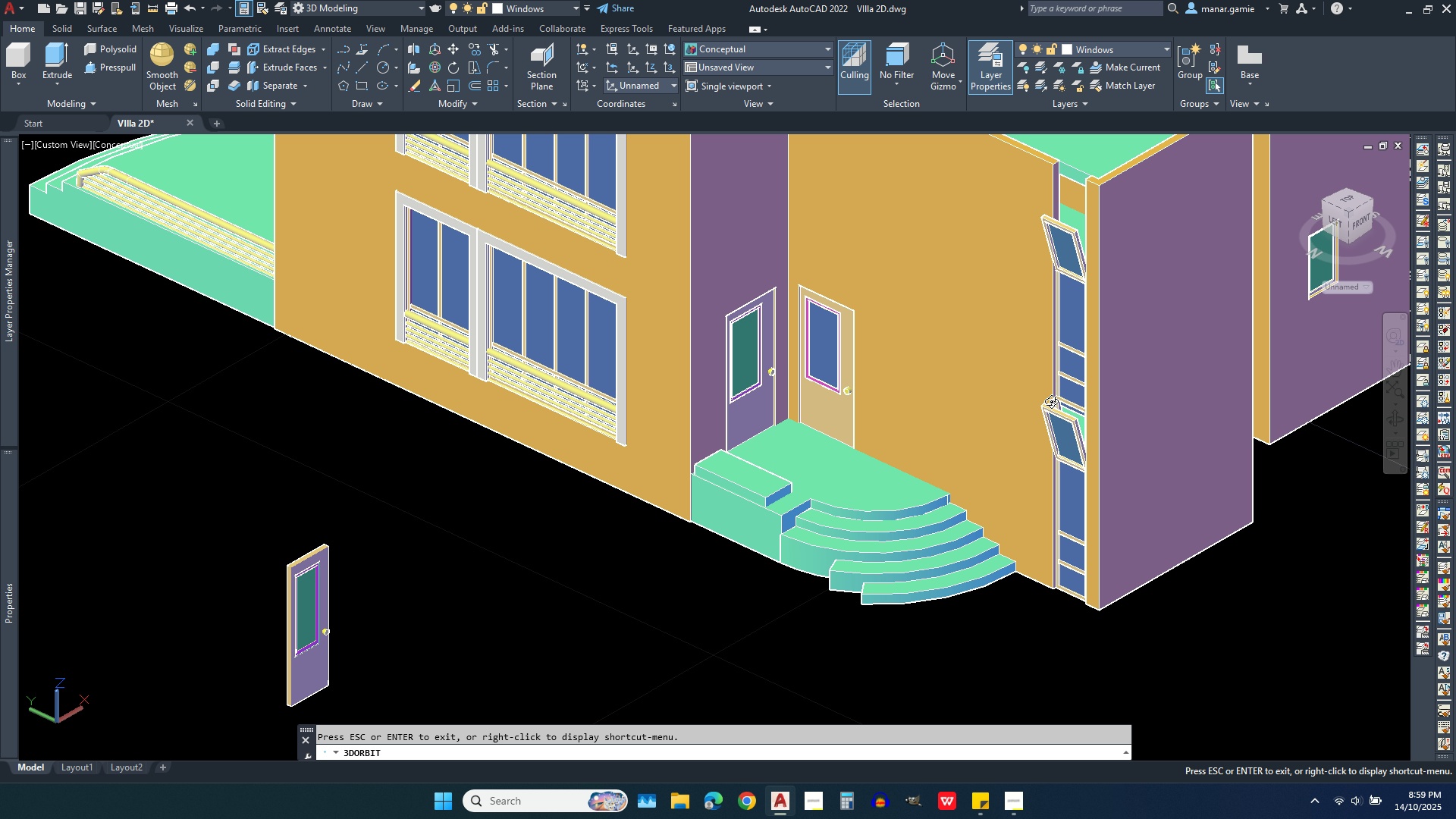 
scroll: coordinate [764, 565], scroll_direction: up, amount: 5.0
 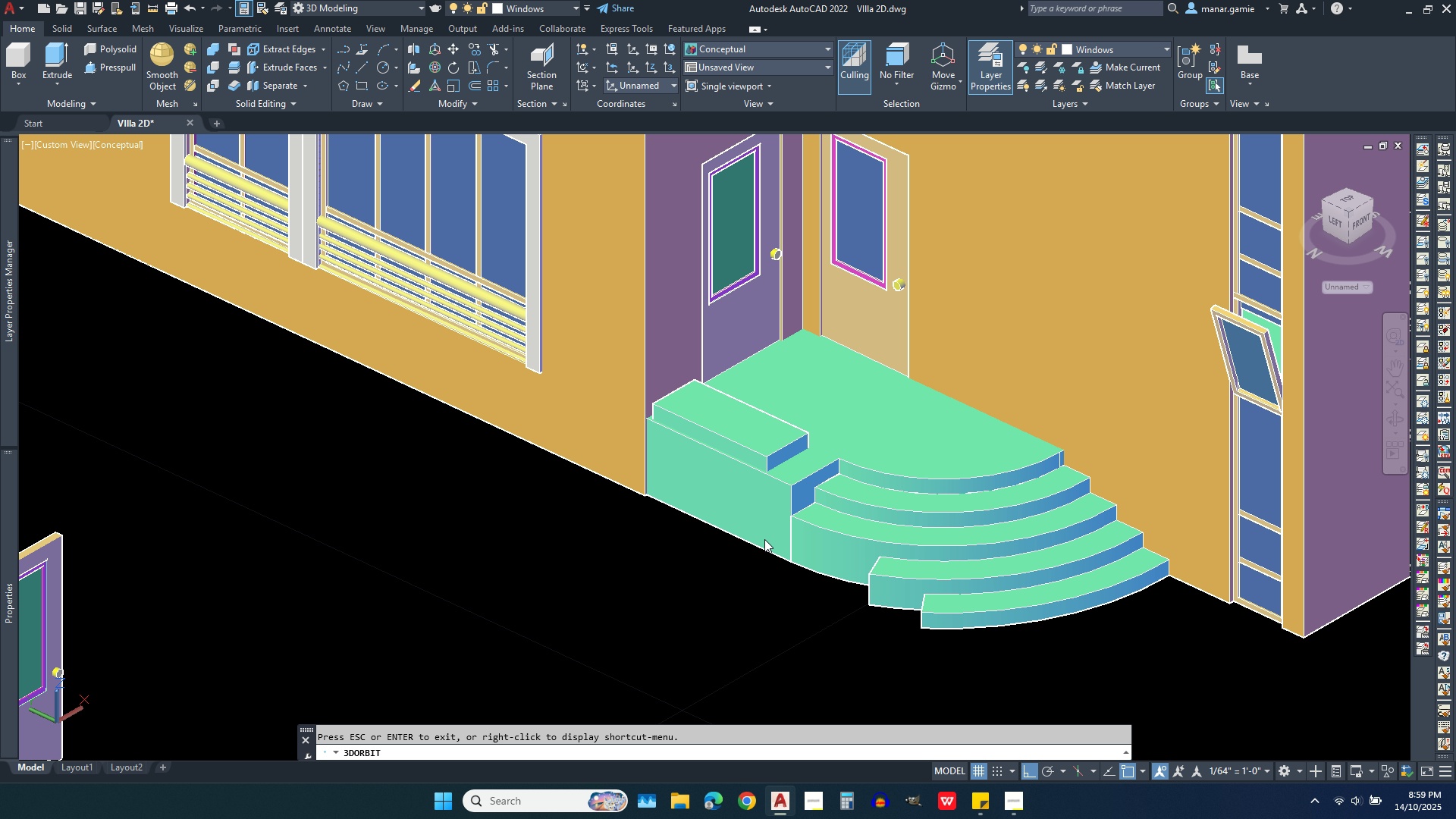 
key(Escape)
 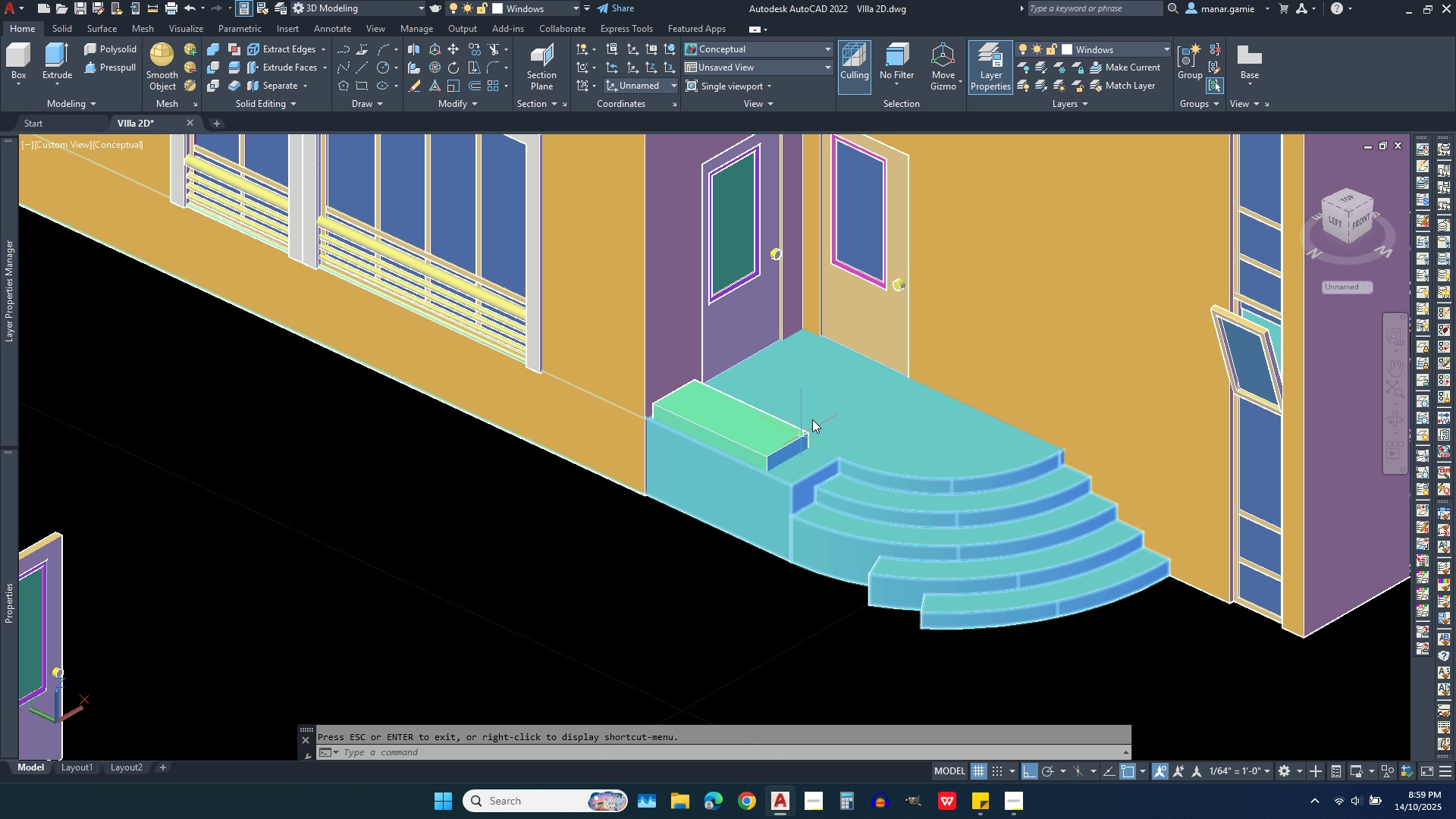 
left_click([1122, 42])
 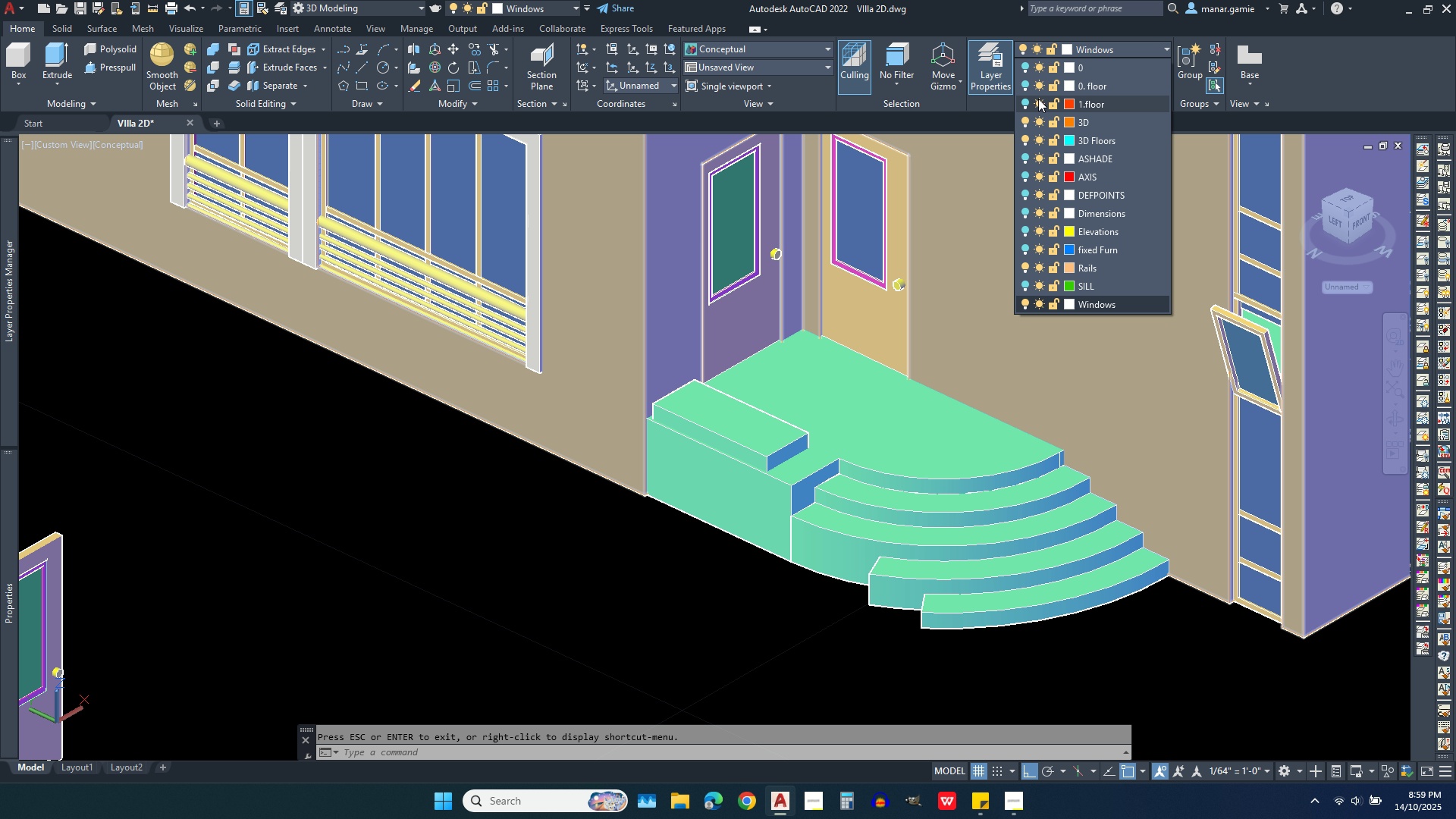 
left_click([1025, 101])
 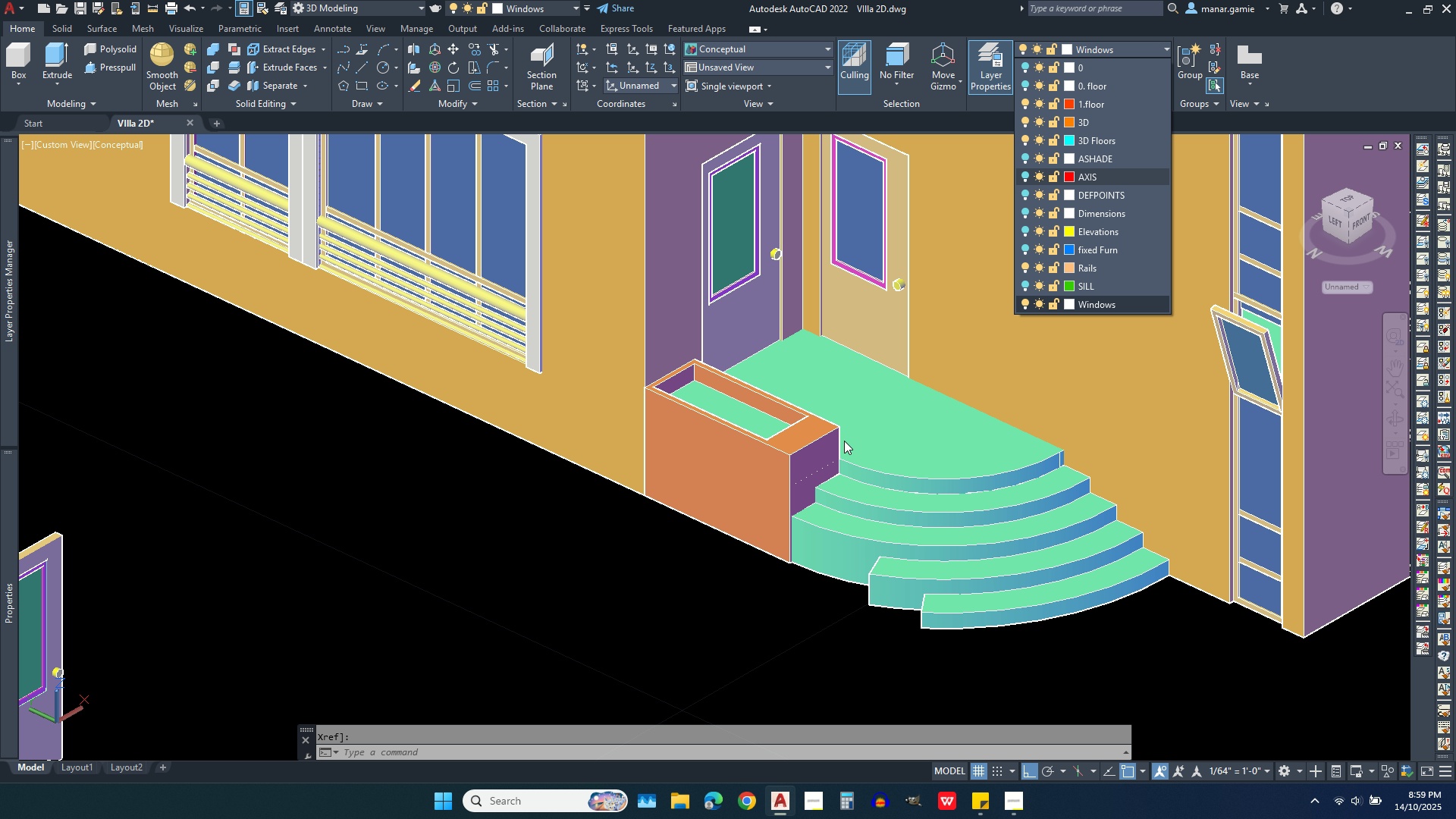 
key(Escape)
 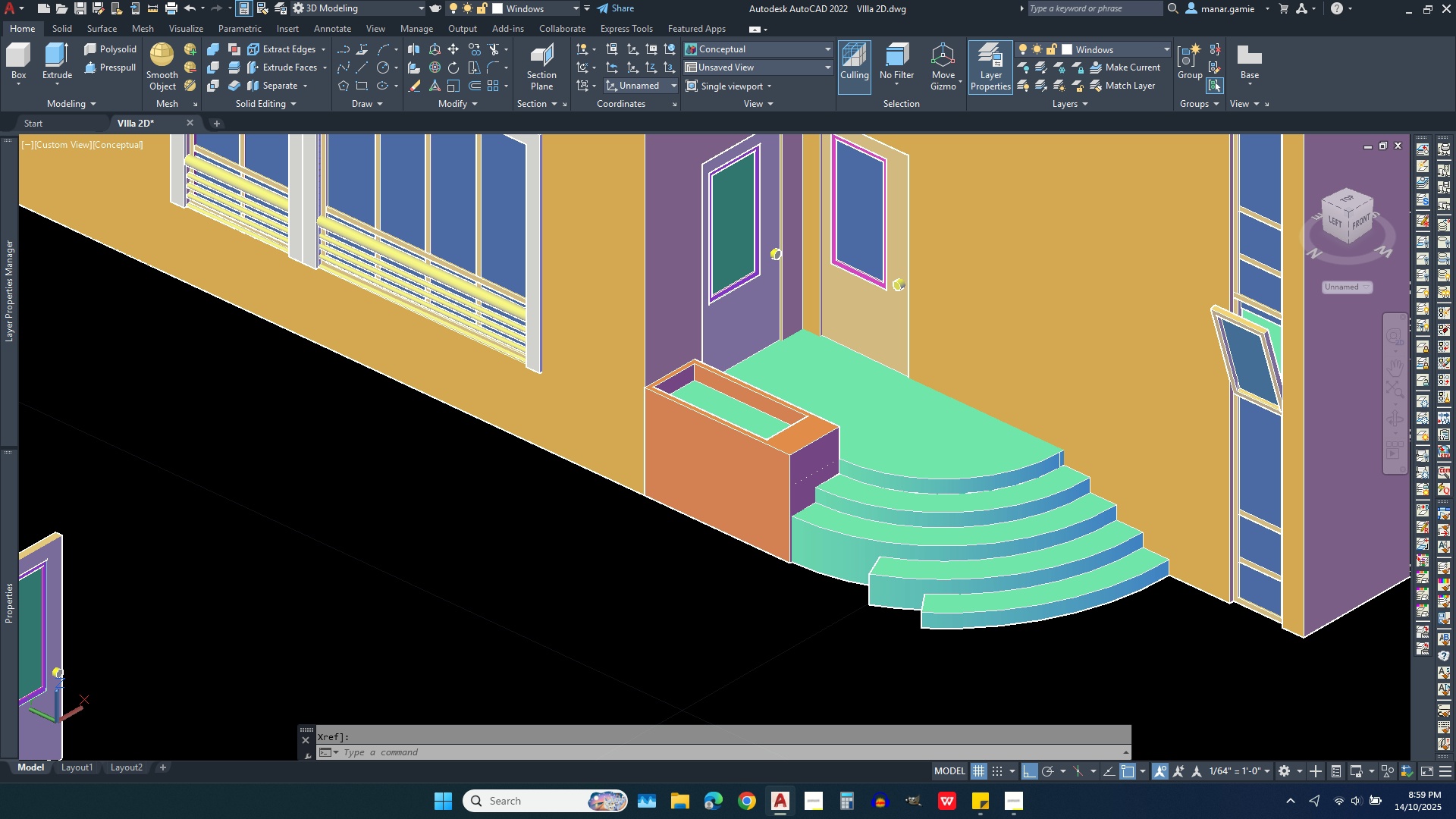 
left_click([817, 438])
 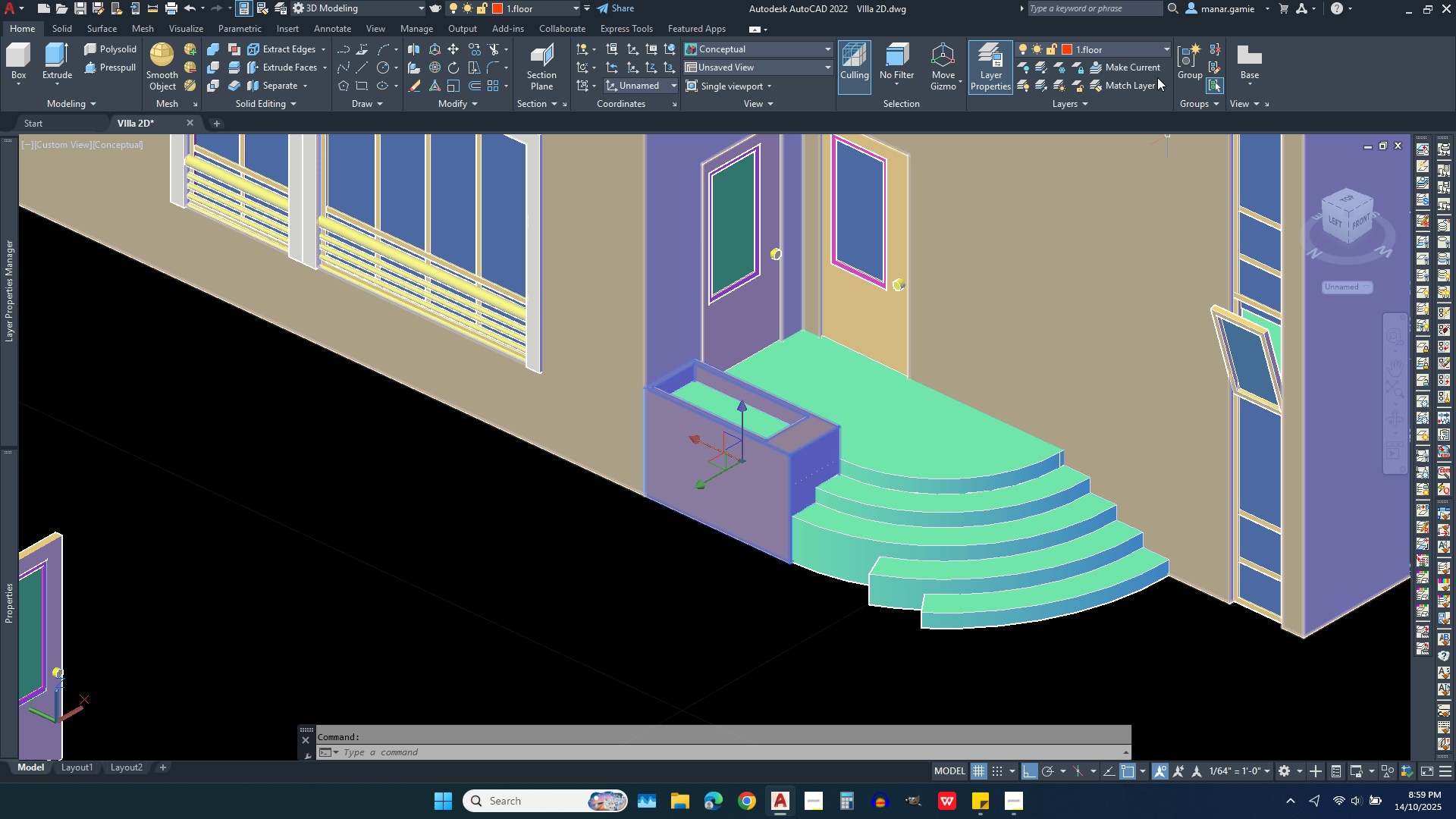 
left_click([1152, 48])
 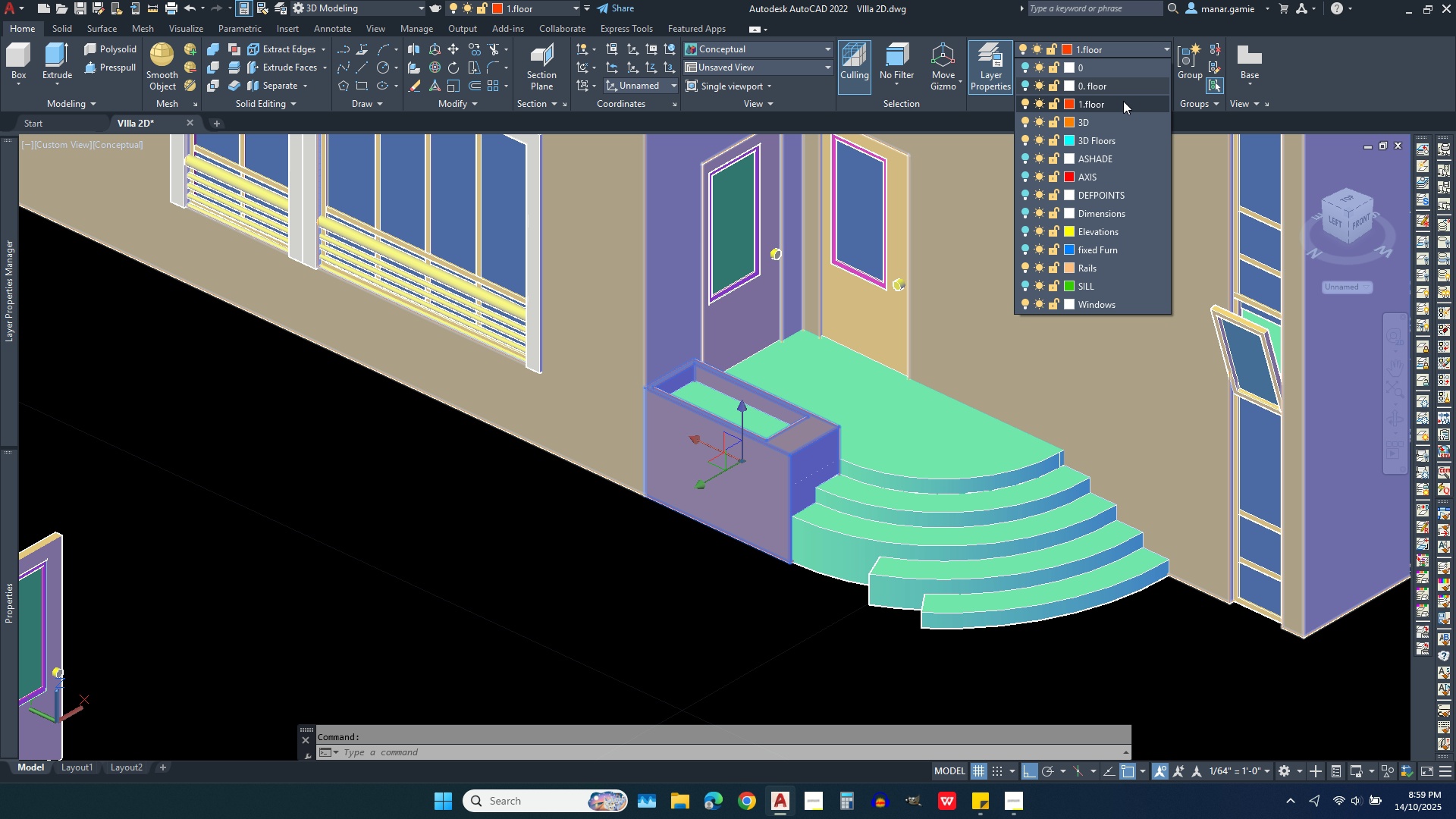 
left_click([1107, 119])
 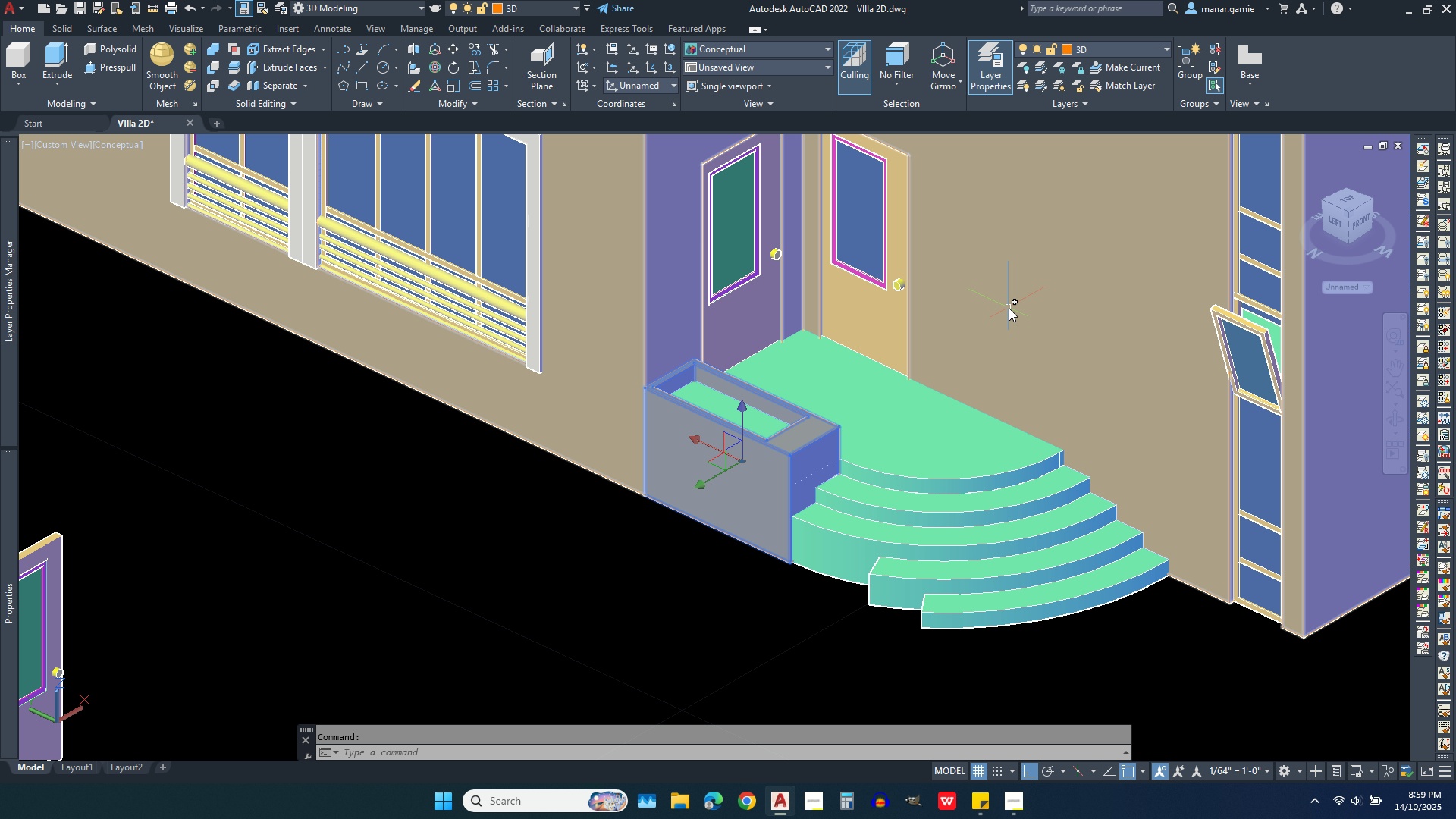 
left_click([1138, 53])
 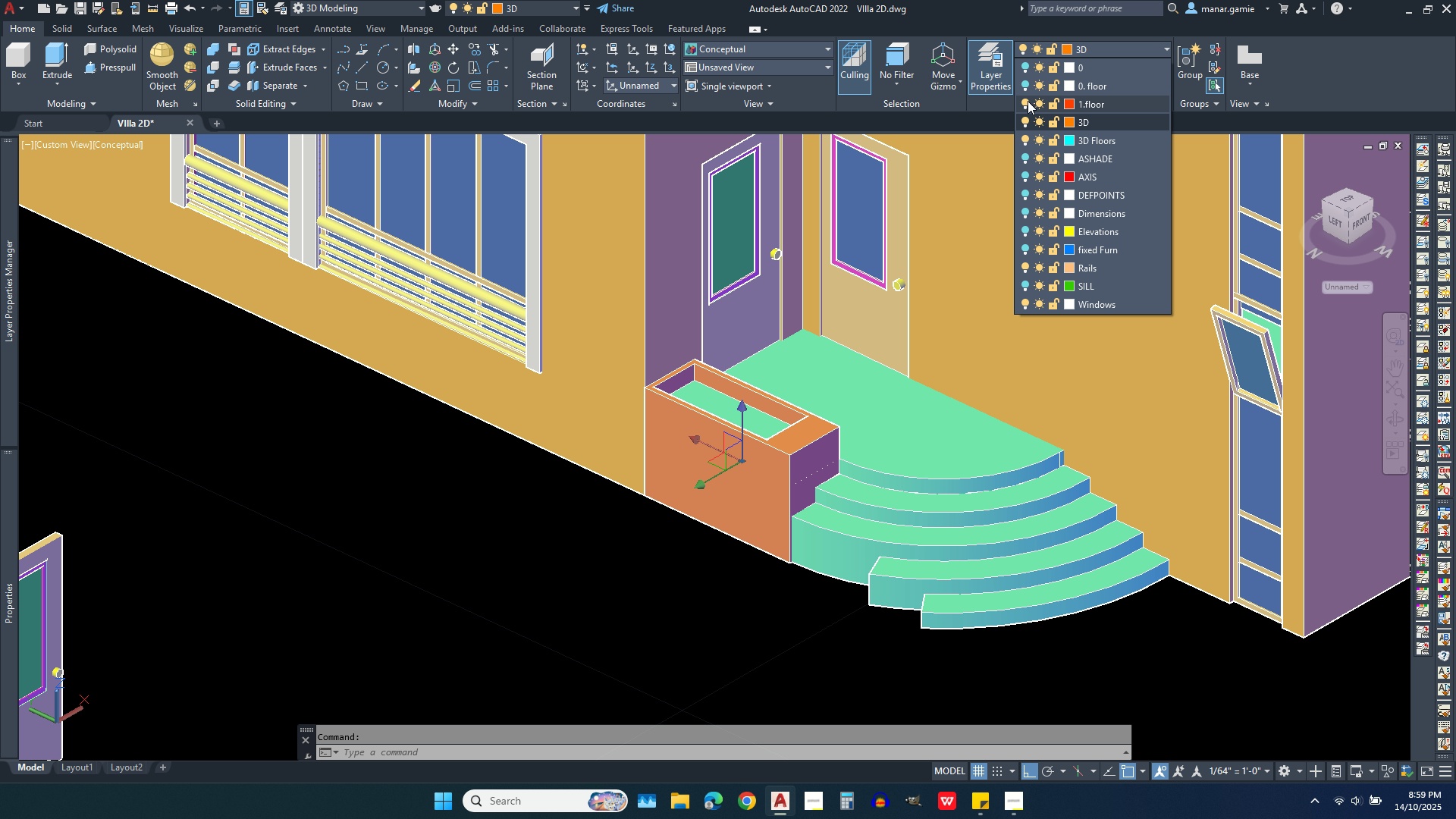 
left_click([1022, 101])
 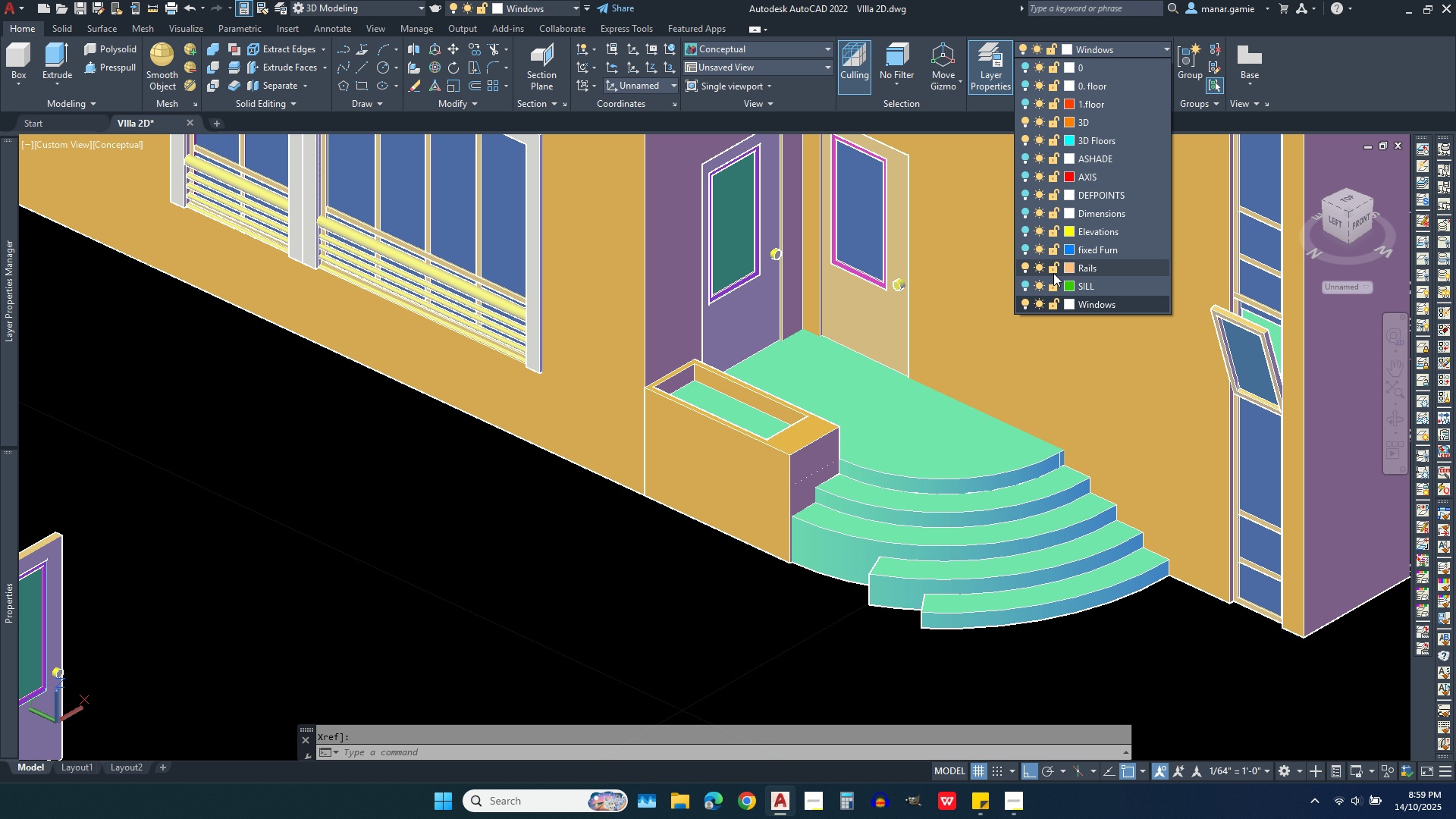 
key(Escape)
 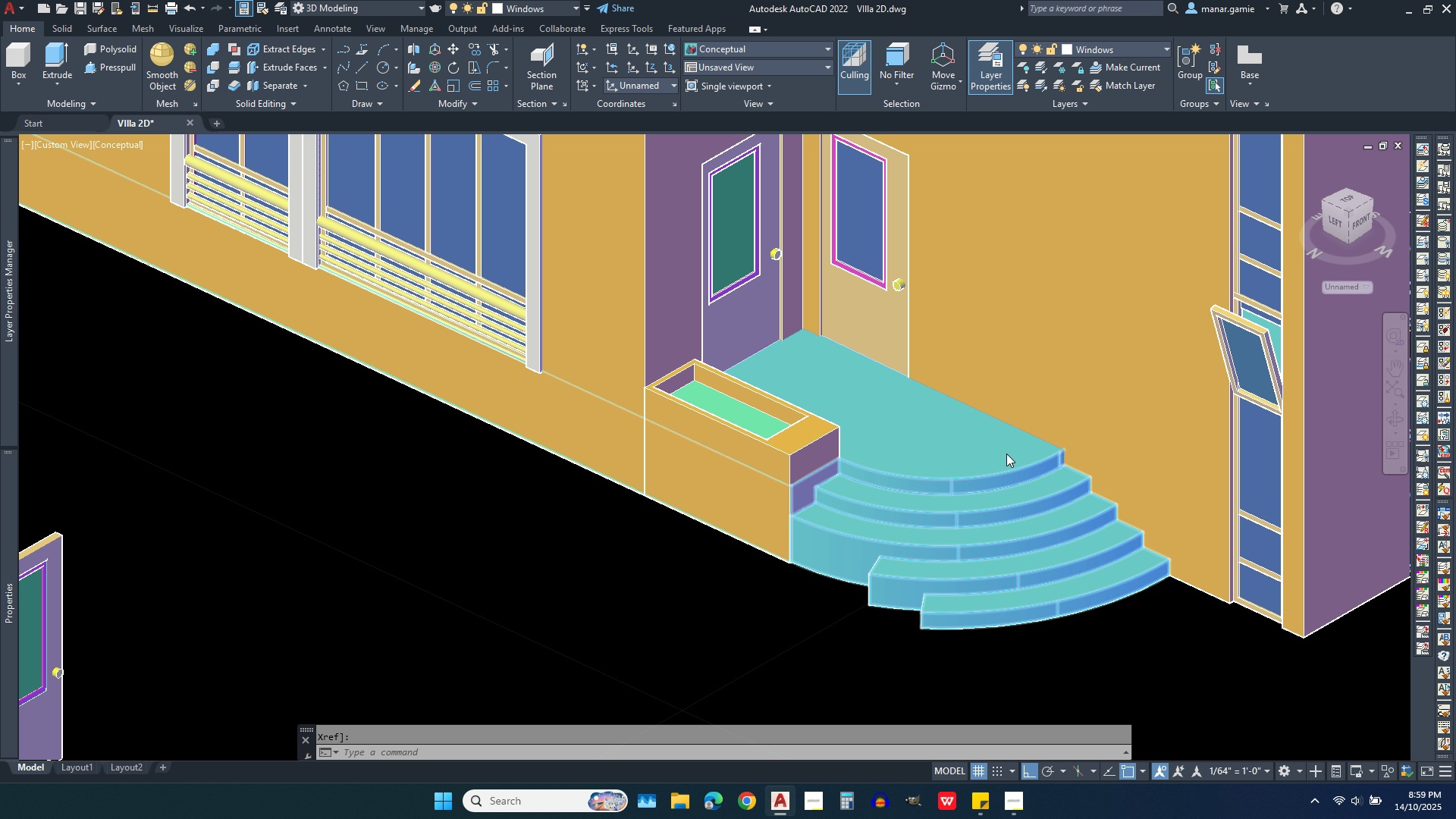 
scroll: coordinate [1006, 453], scroll_direction: down, amount: 2.0
 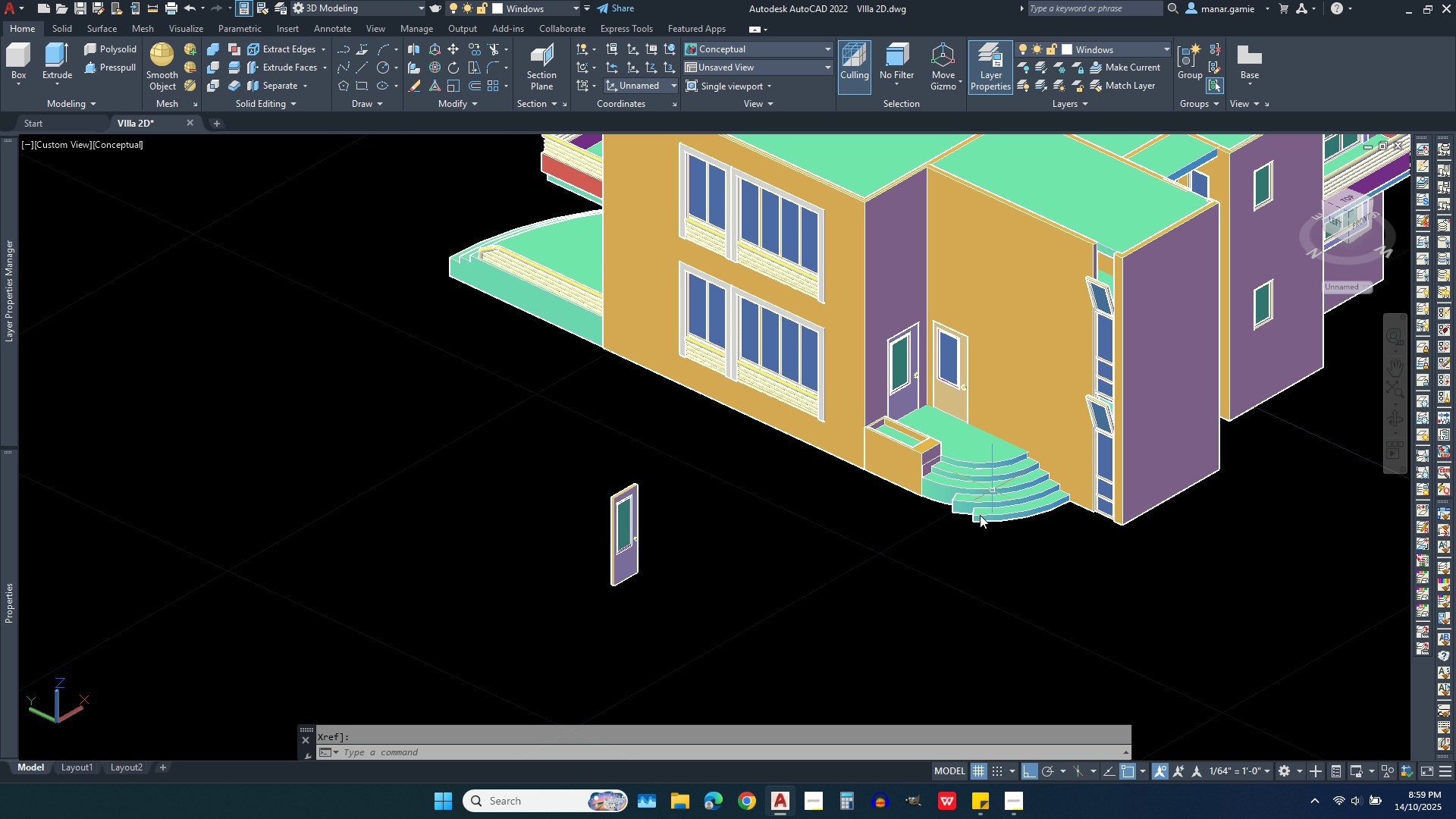 
left_click([956, 581])
 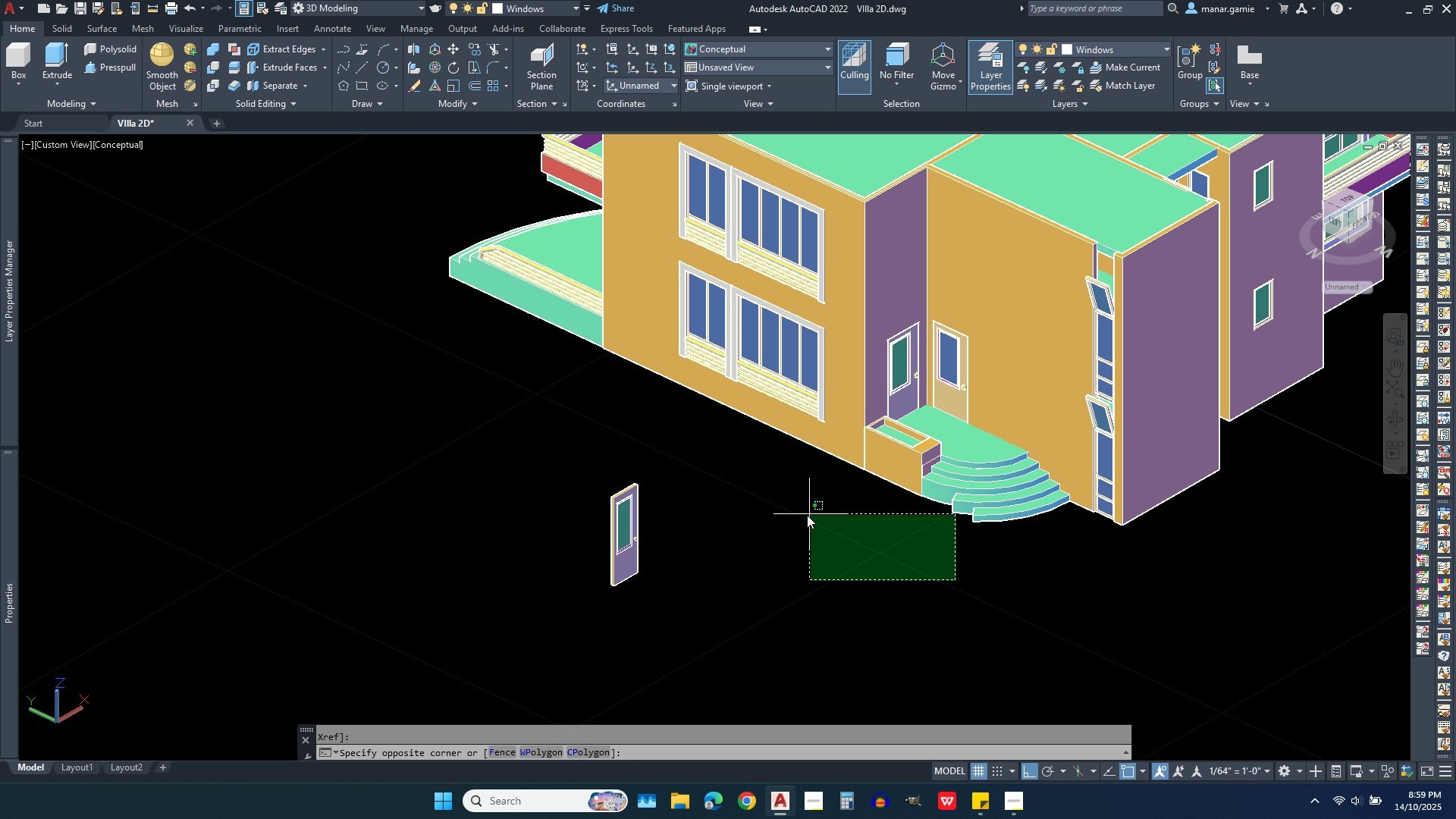 
left_click([814, 554])
 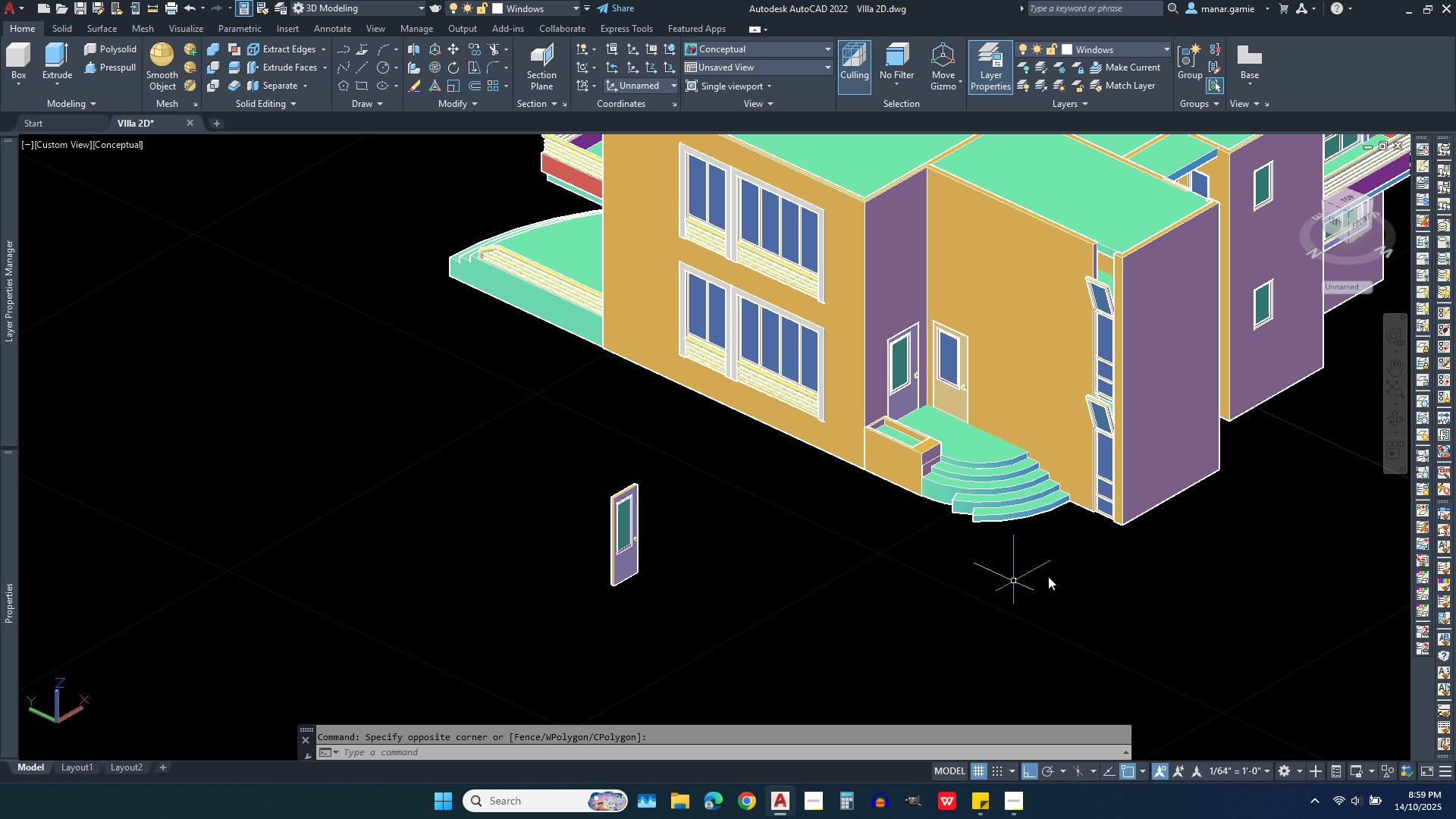 
scroll: coordinate [1120, 560], scroll_direction: down, amount: 2.0